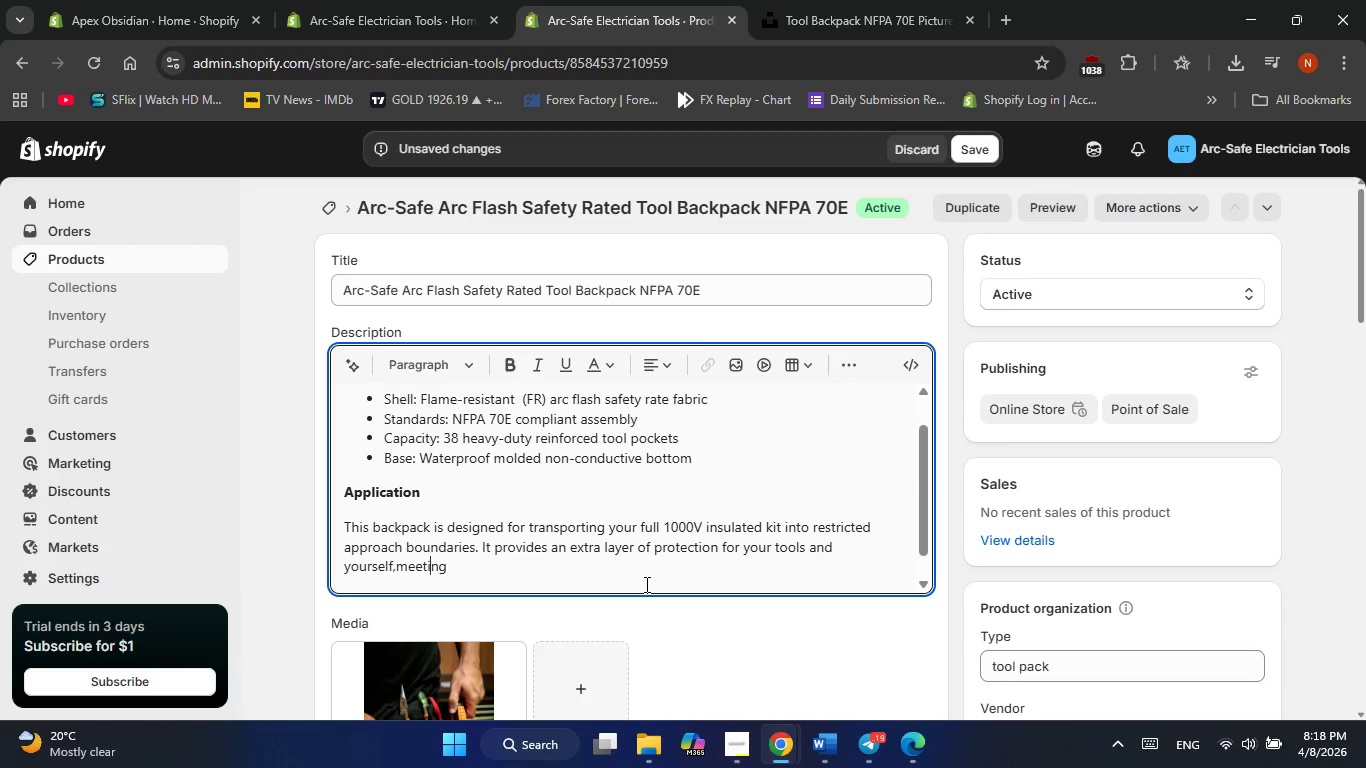 
key(ArrowLeft)
 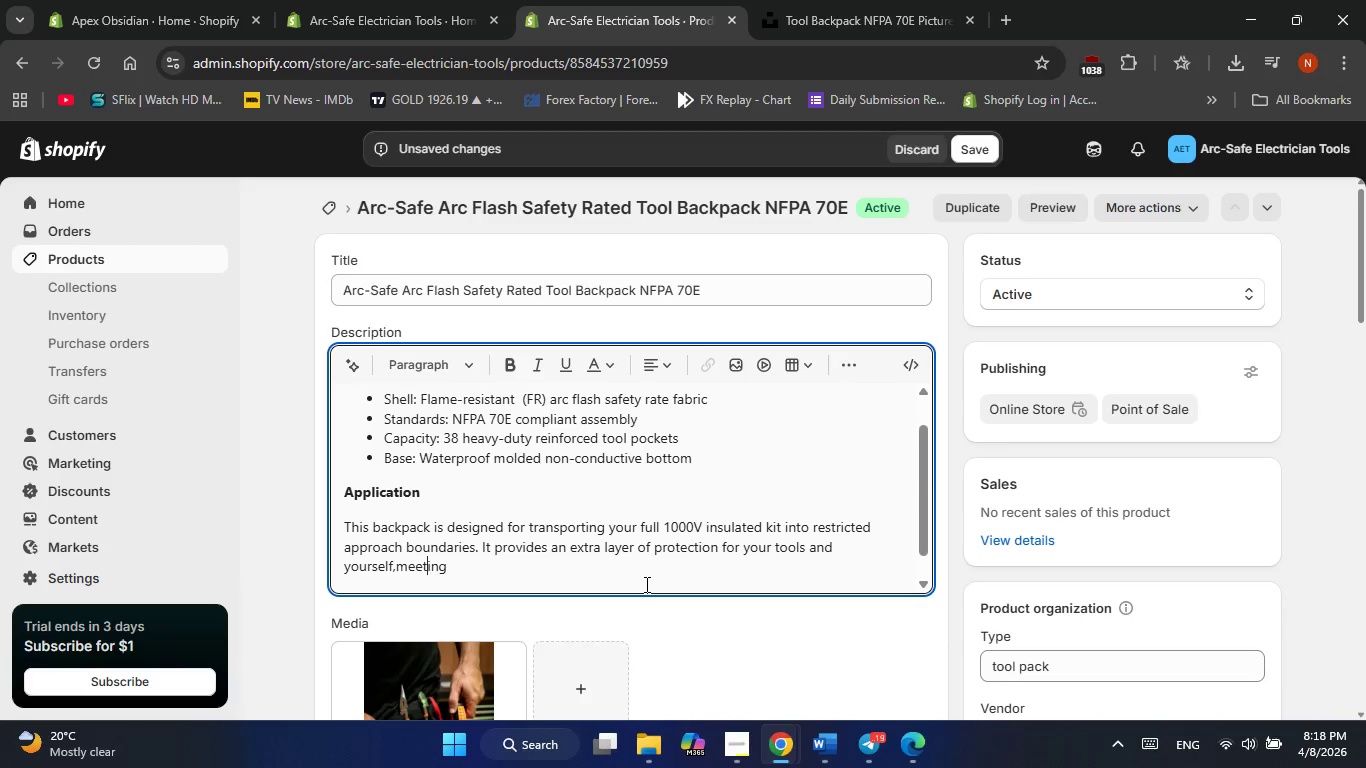 
key(ArrowLeft)
 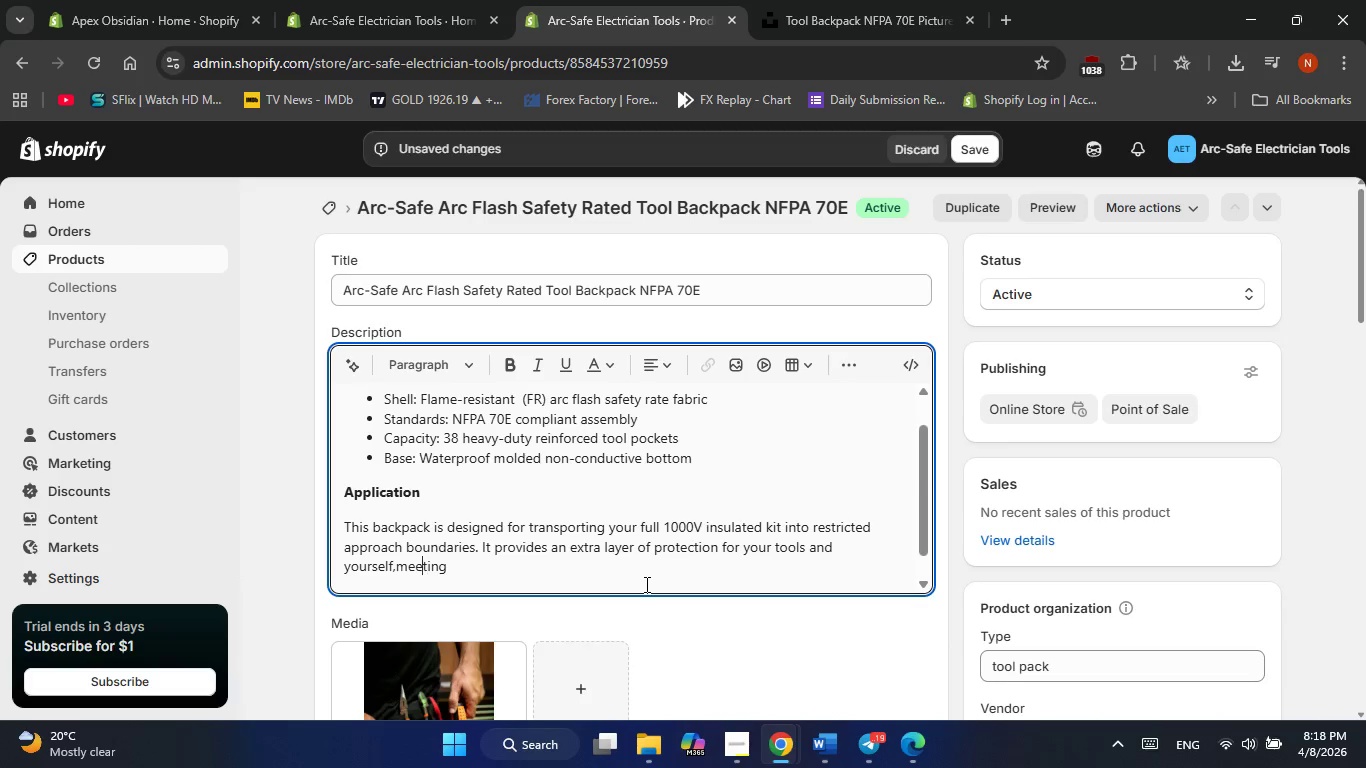 
key(ArrowLeft)
 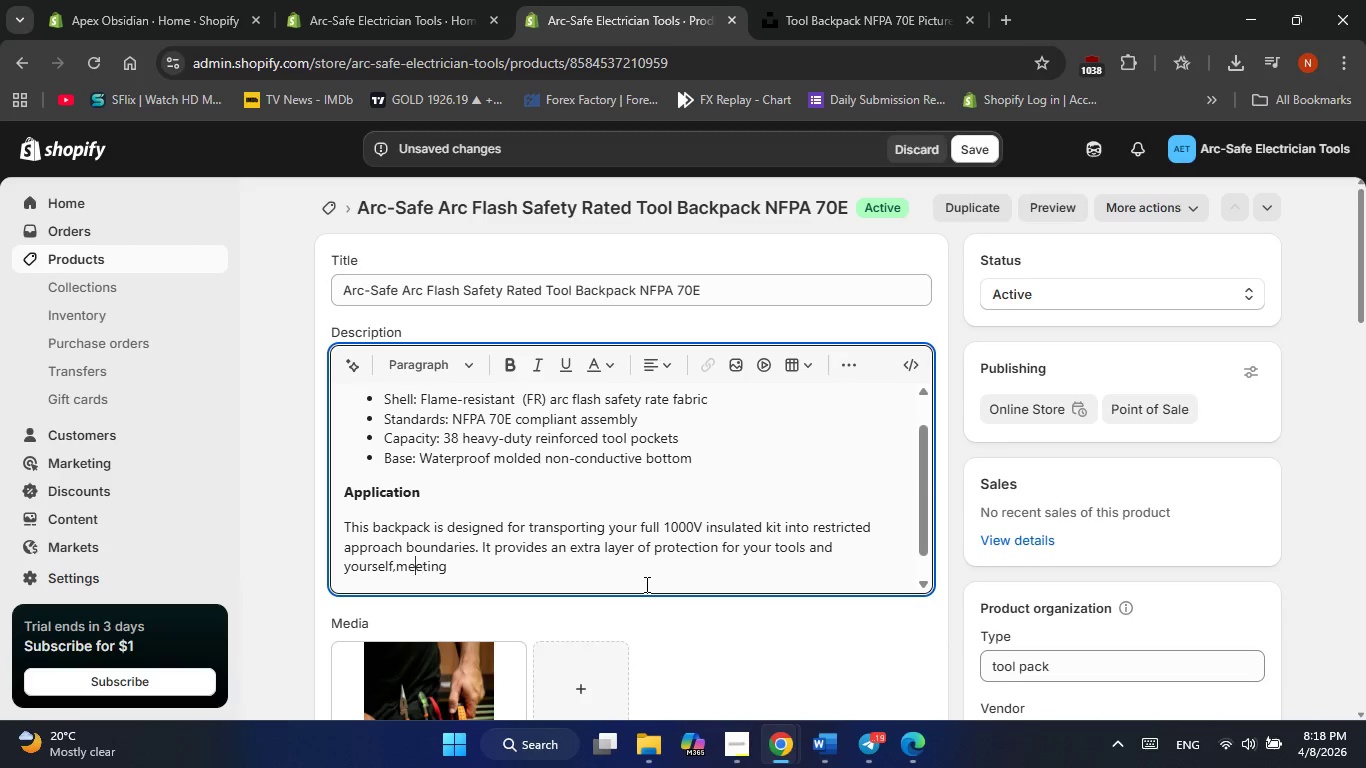 
key(ArrowLeft)
 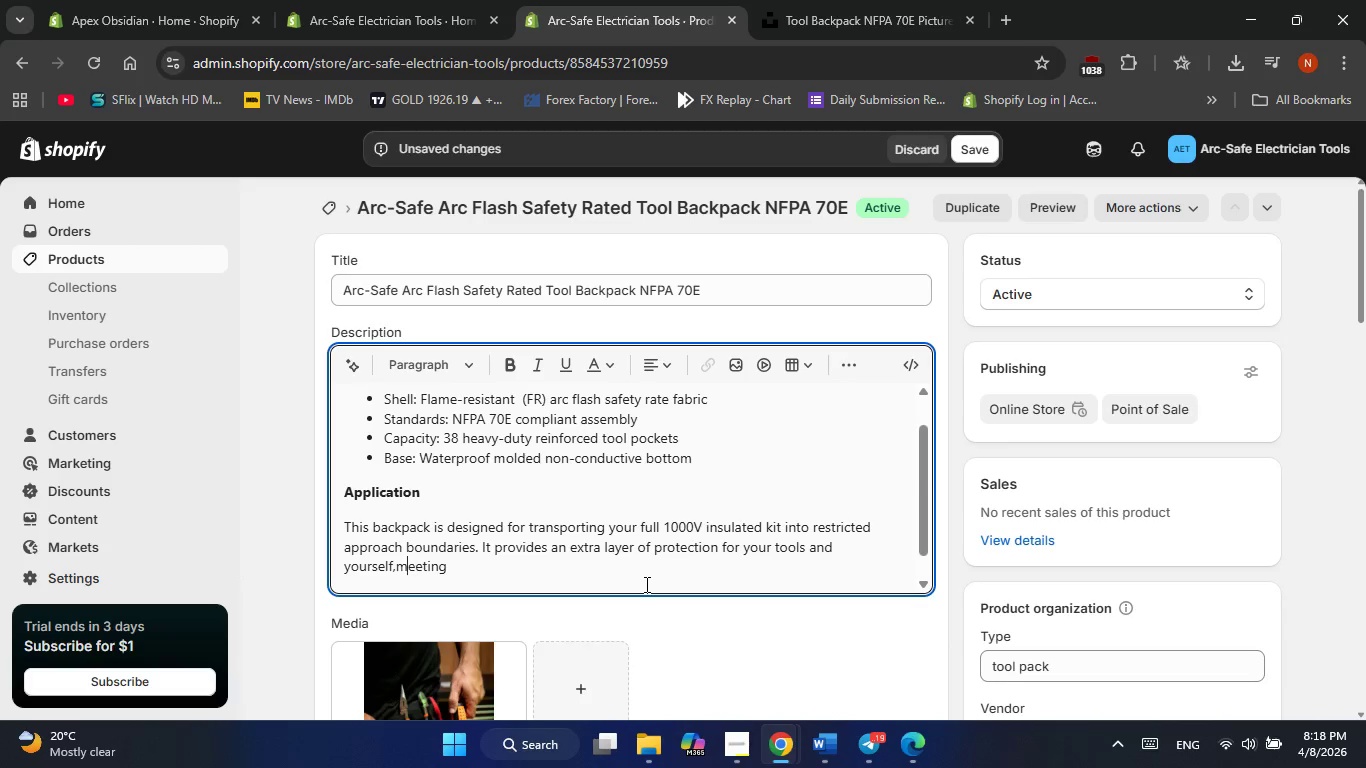 
key(ArrowLeft)
 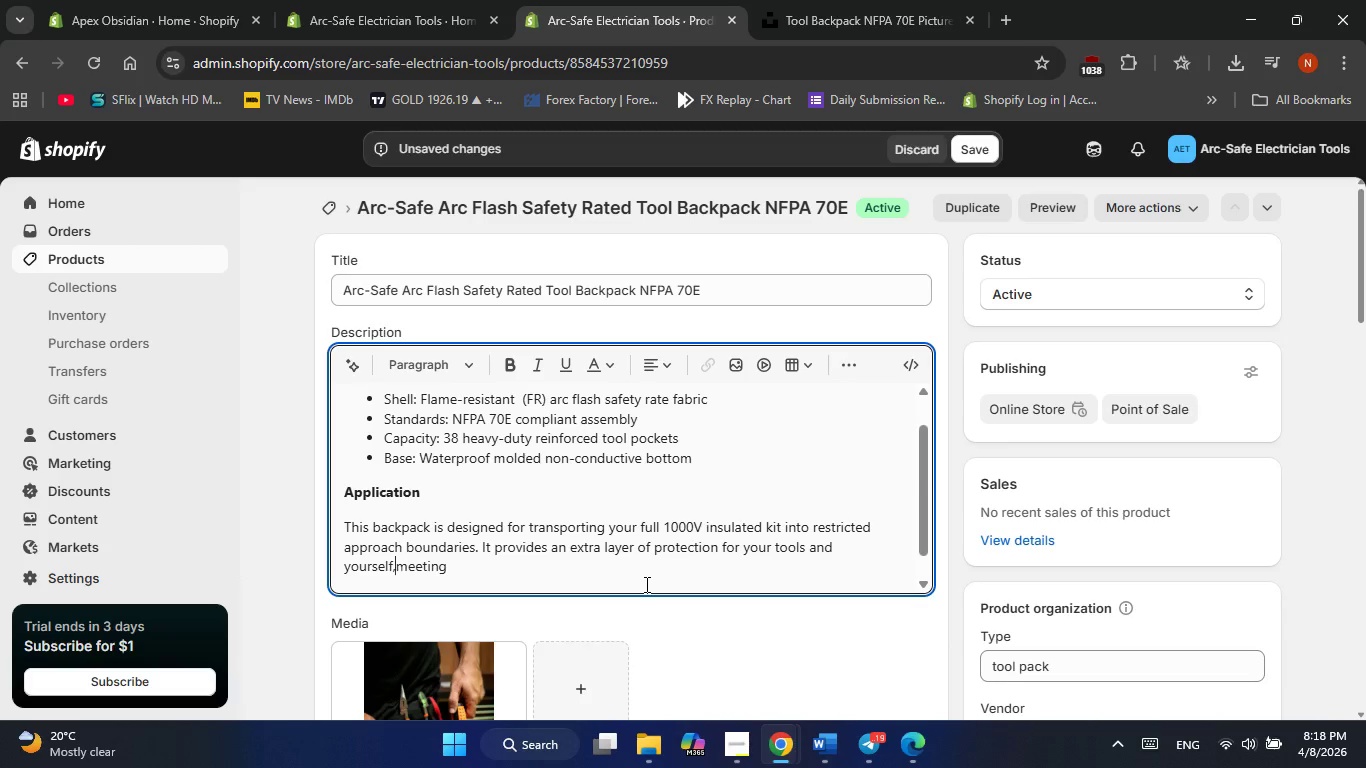 
key(ArrowLeft)
 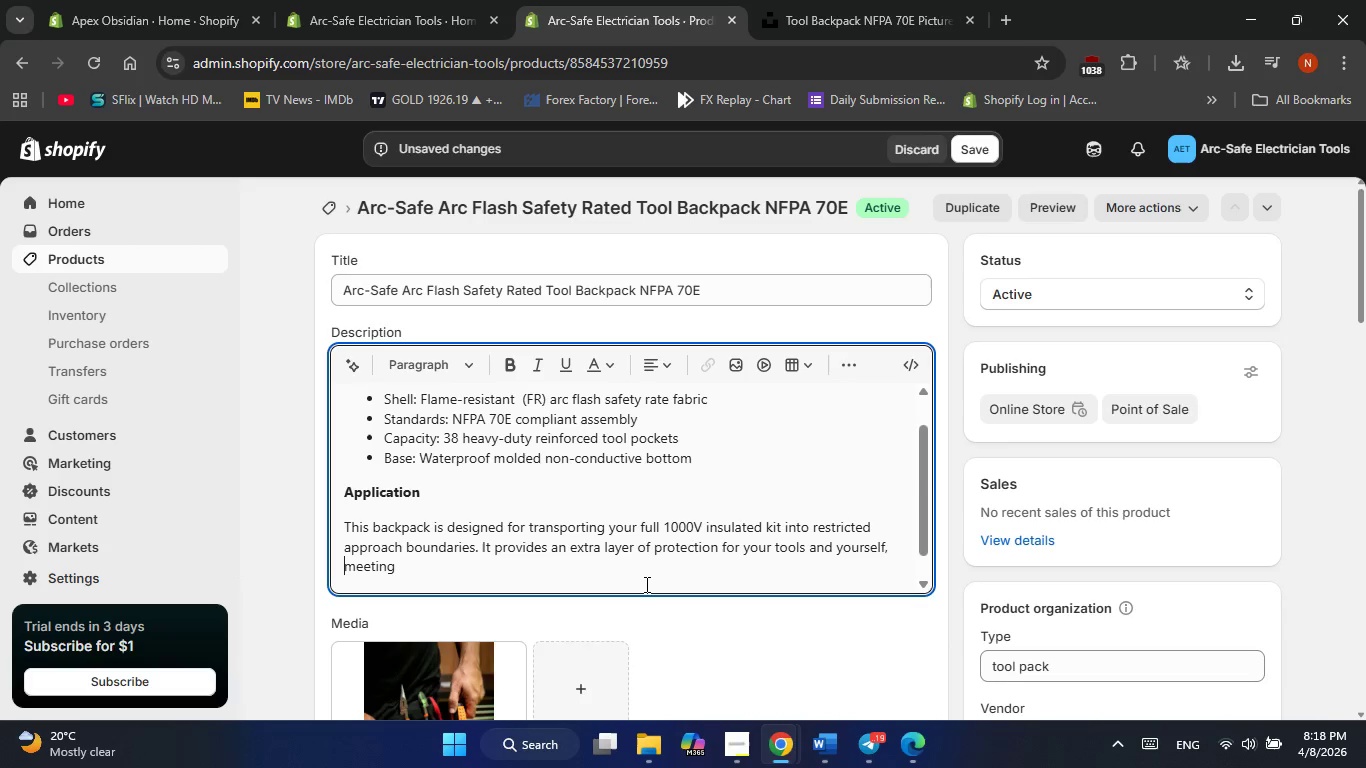 
key(Space)
 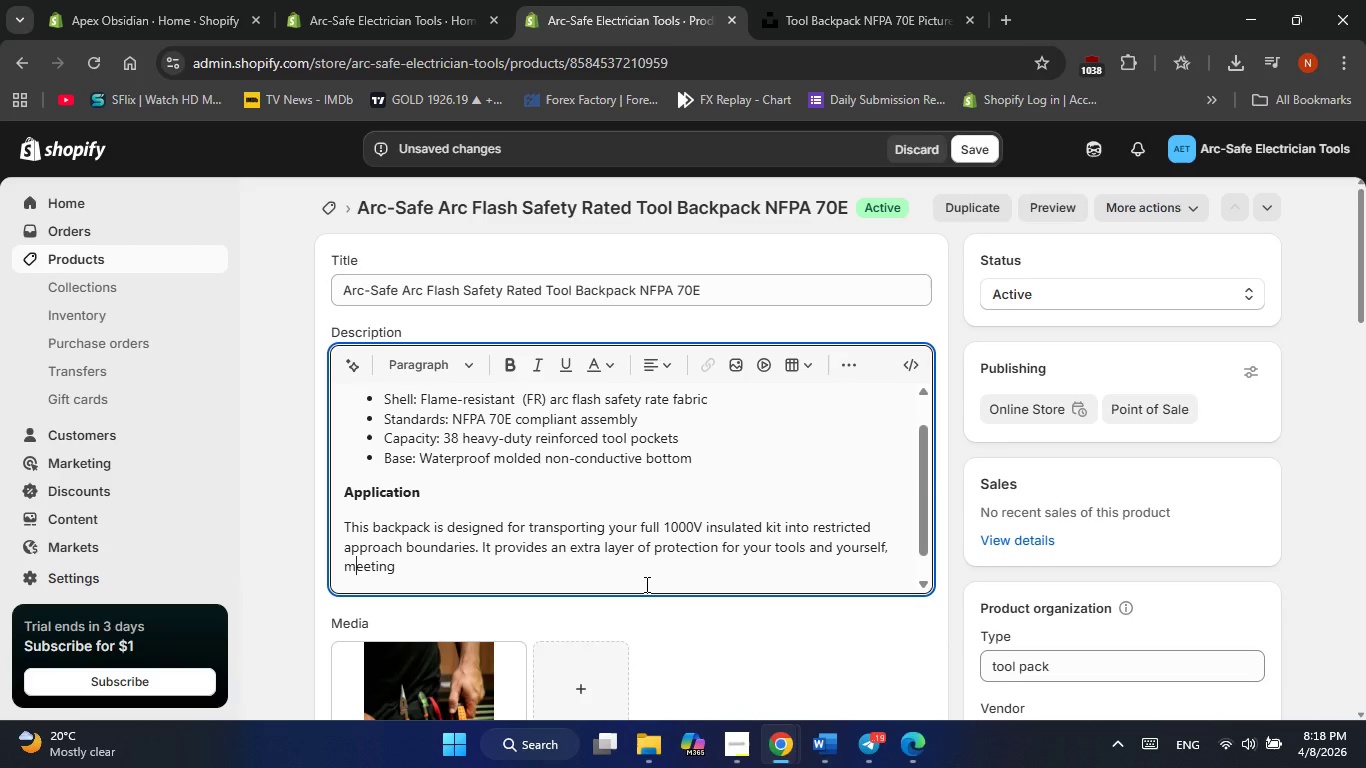 
hold_key(key=ArrowRight, duration=0.81)
 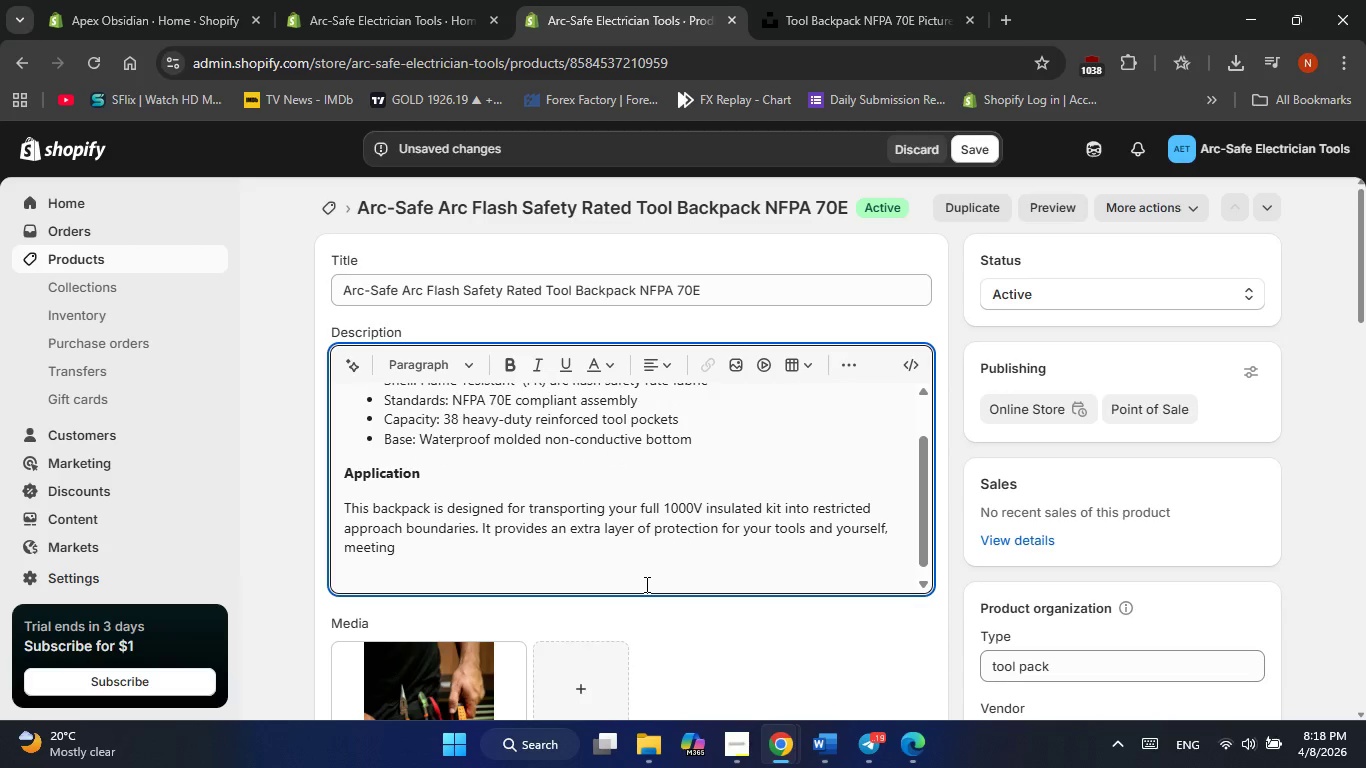 
key(ArrowLeft)
 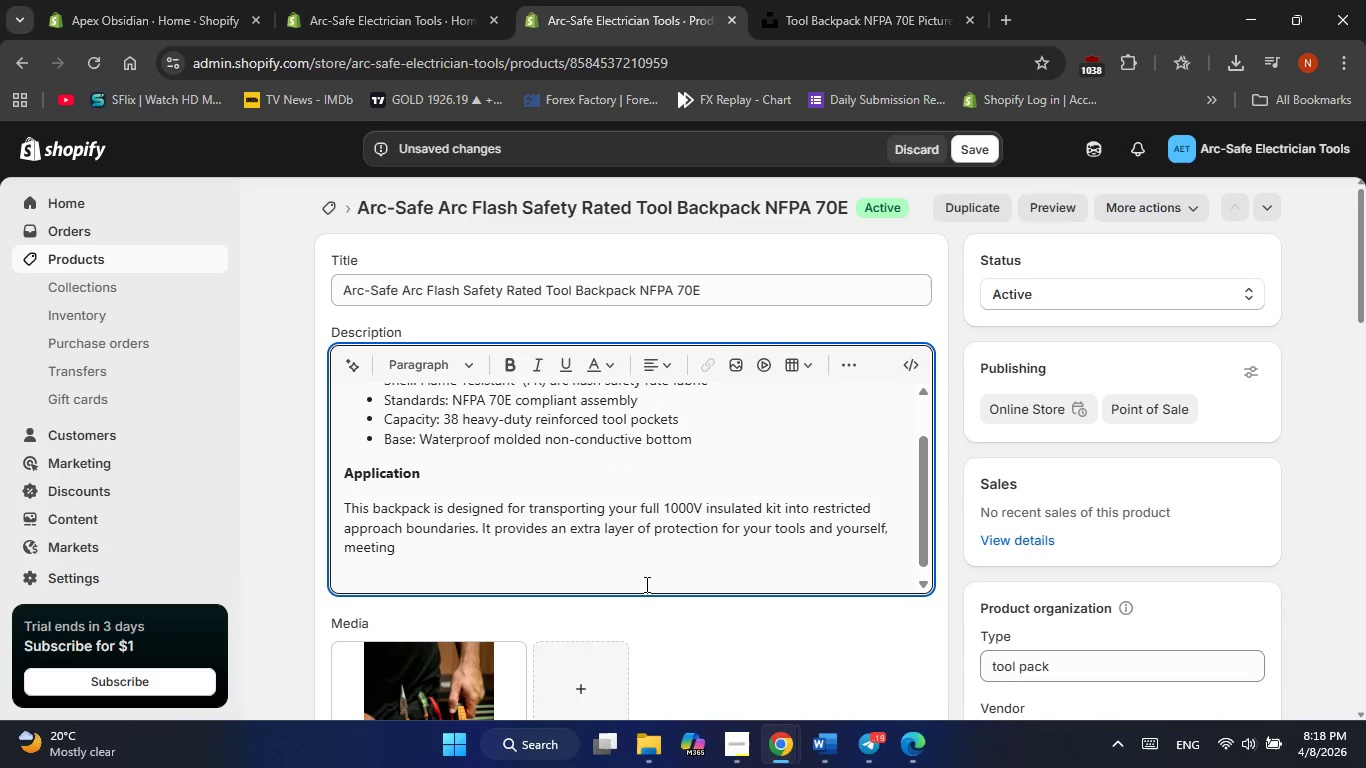 
type(the rig)
 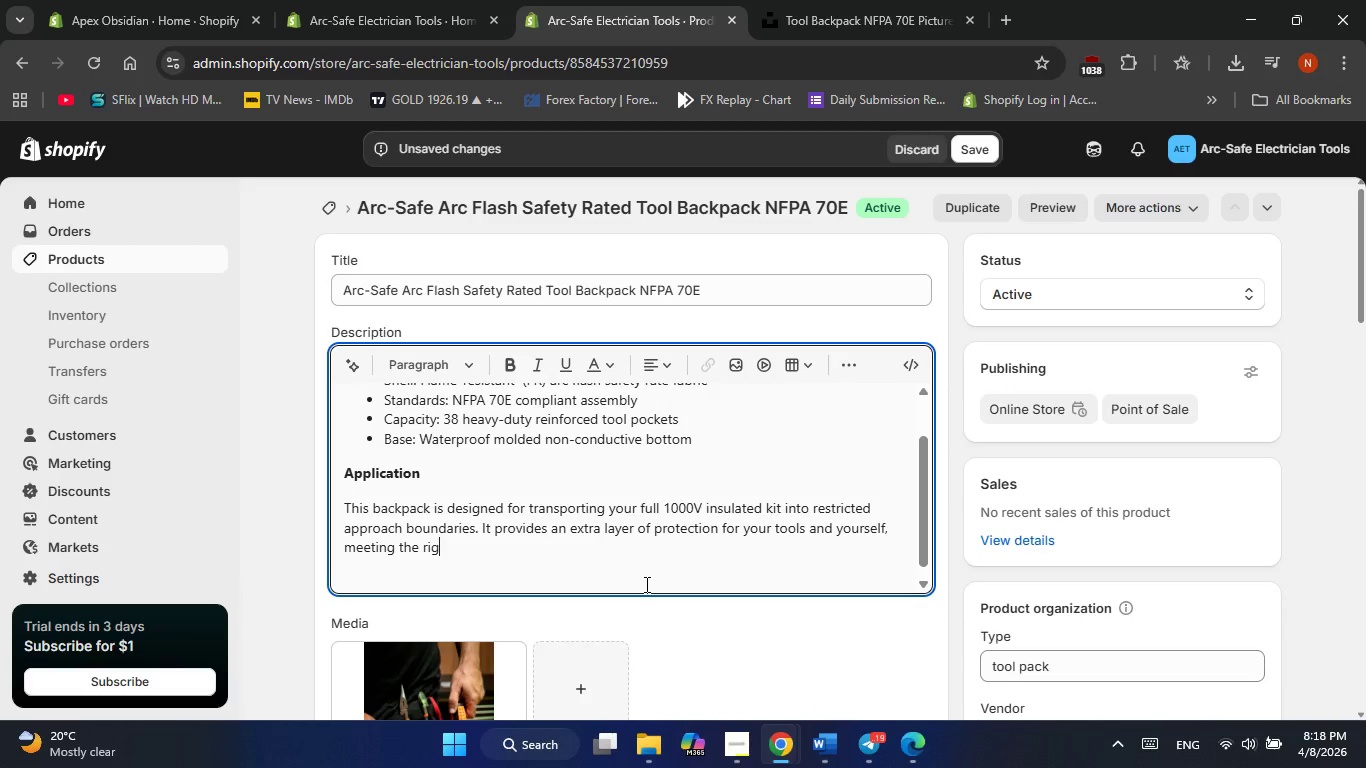 
type(orous demanf)
key(Backspace)
type(d )
key(Backspace)
type(s of industrial )
 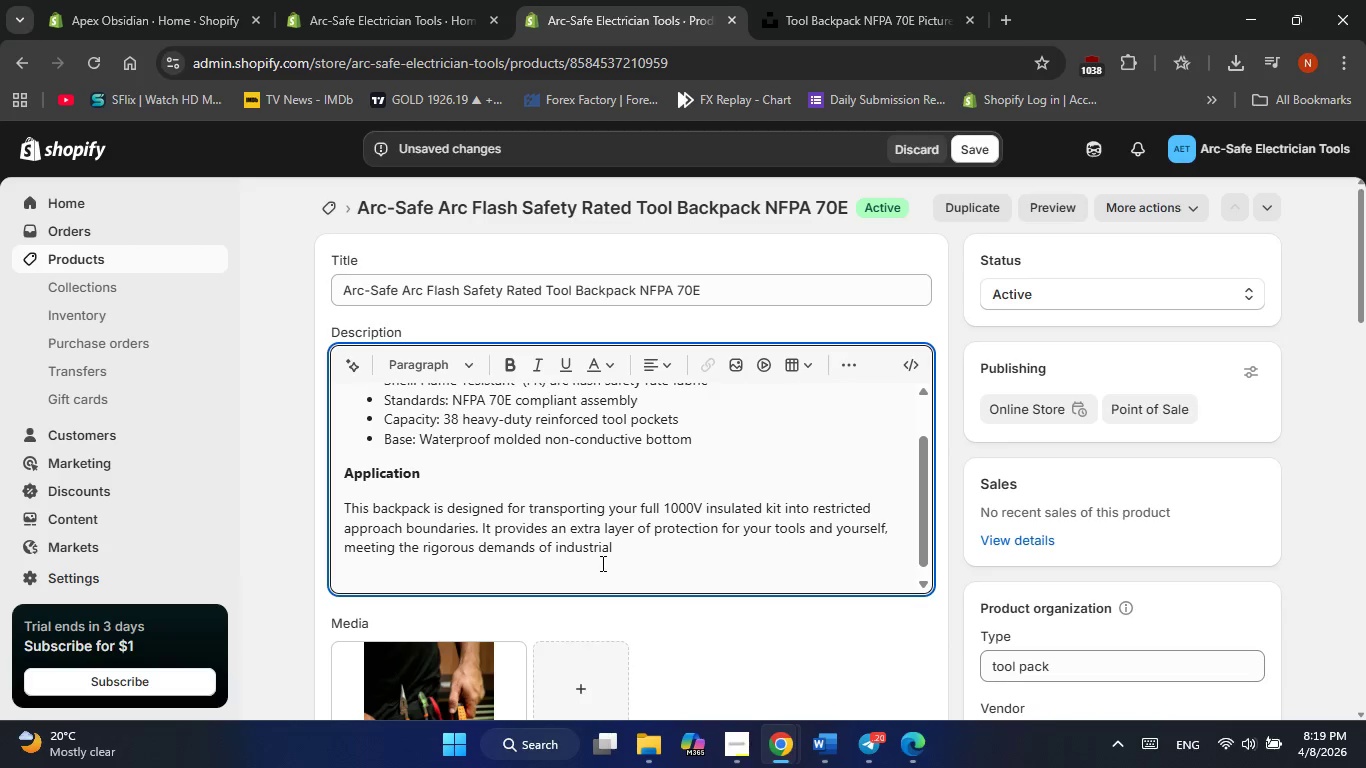 
type(arc flash safety )
 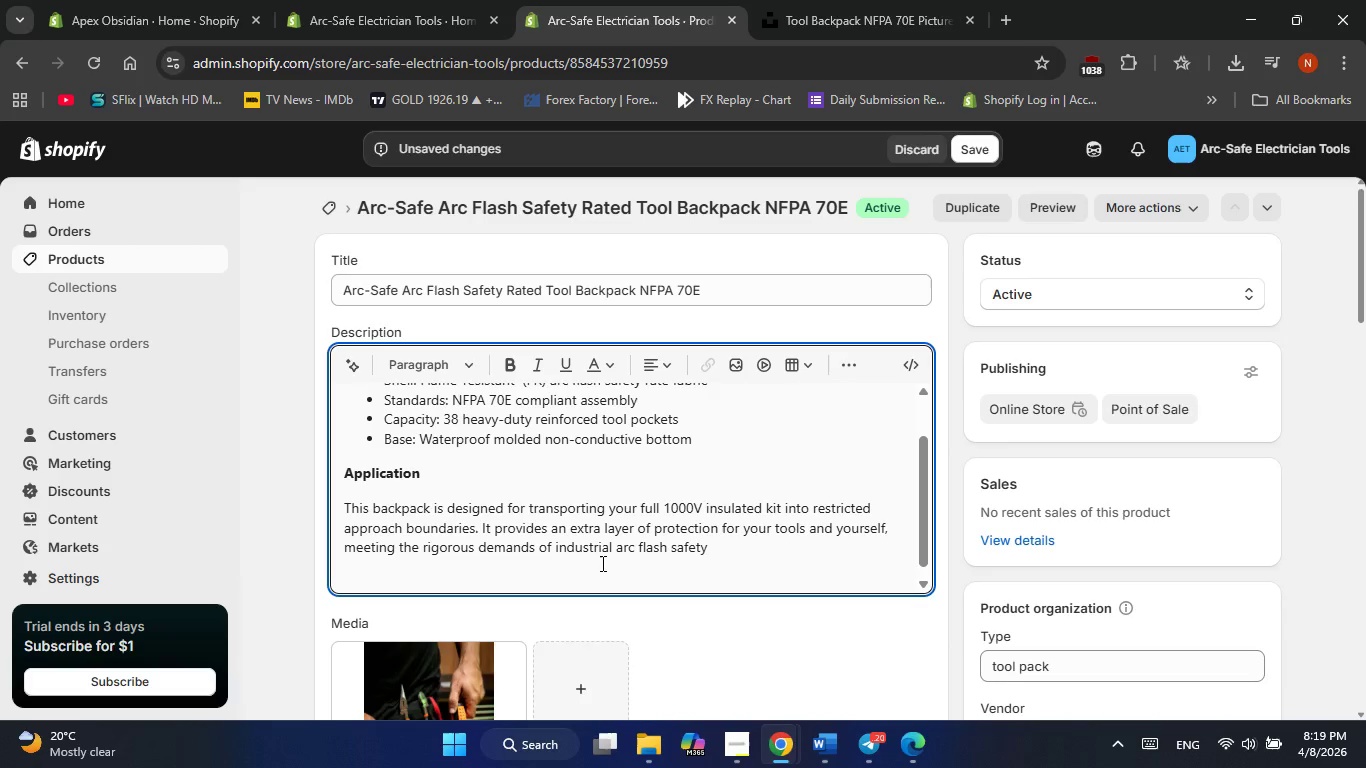 
type(protocols.)
 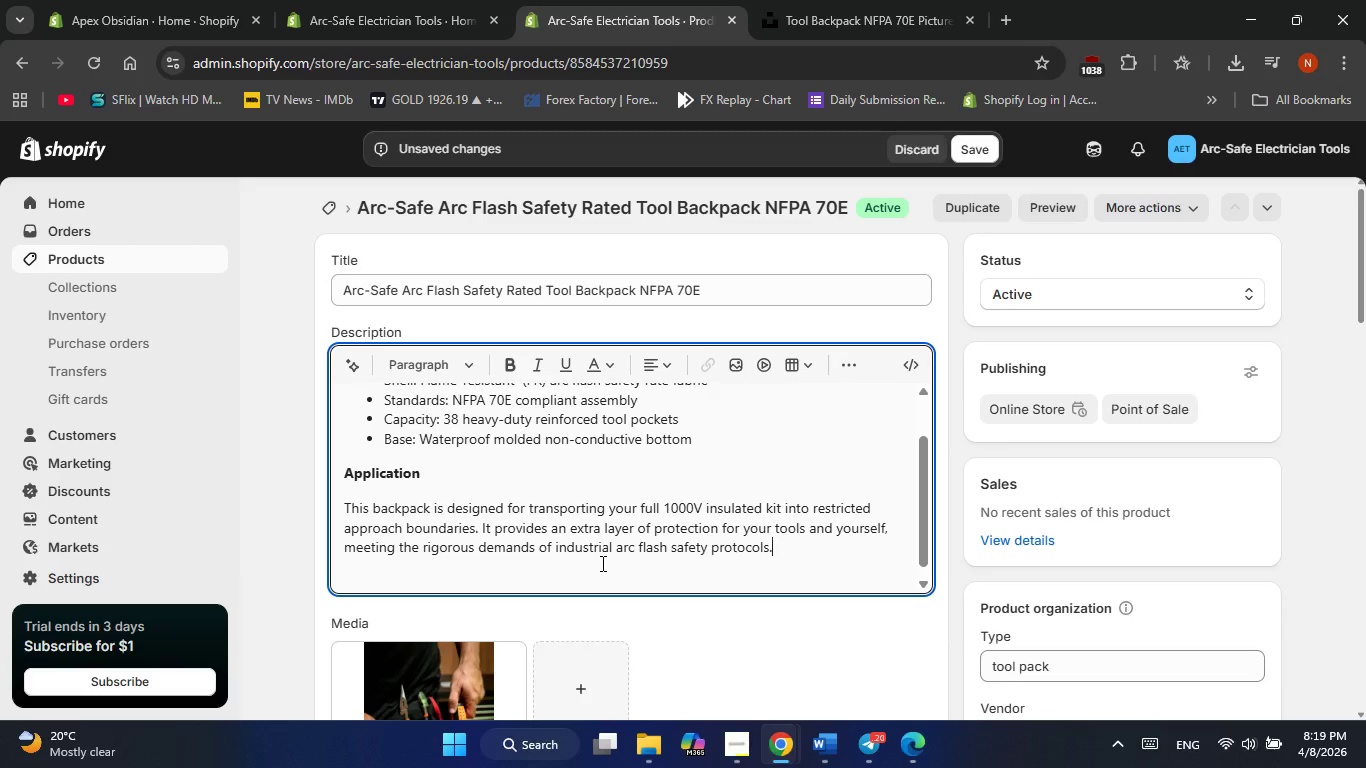 
scroll: coordinate [584, 583], scroll_direction: down, amount: 2.0
 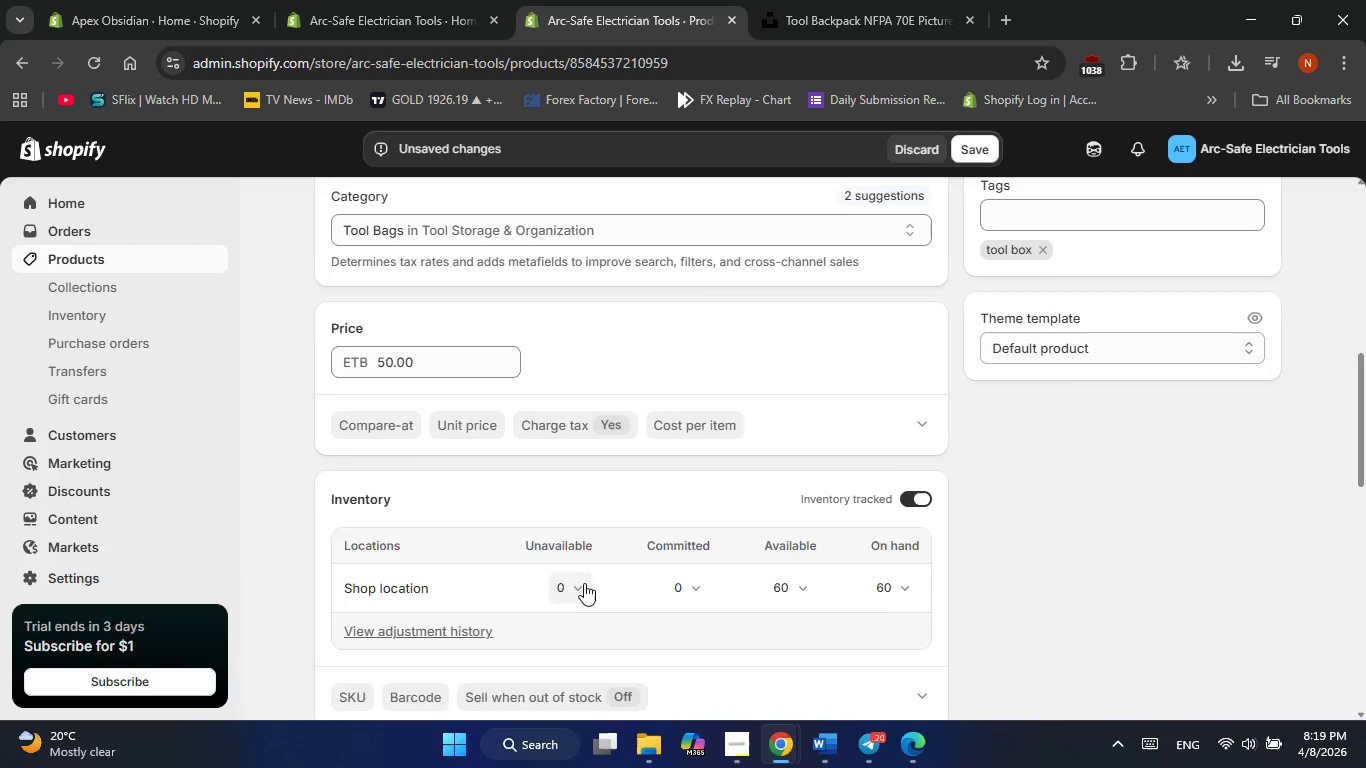 
scroll: coordinate [584, 583], scroll_direction: up, amount: 16.0
 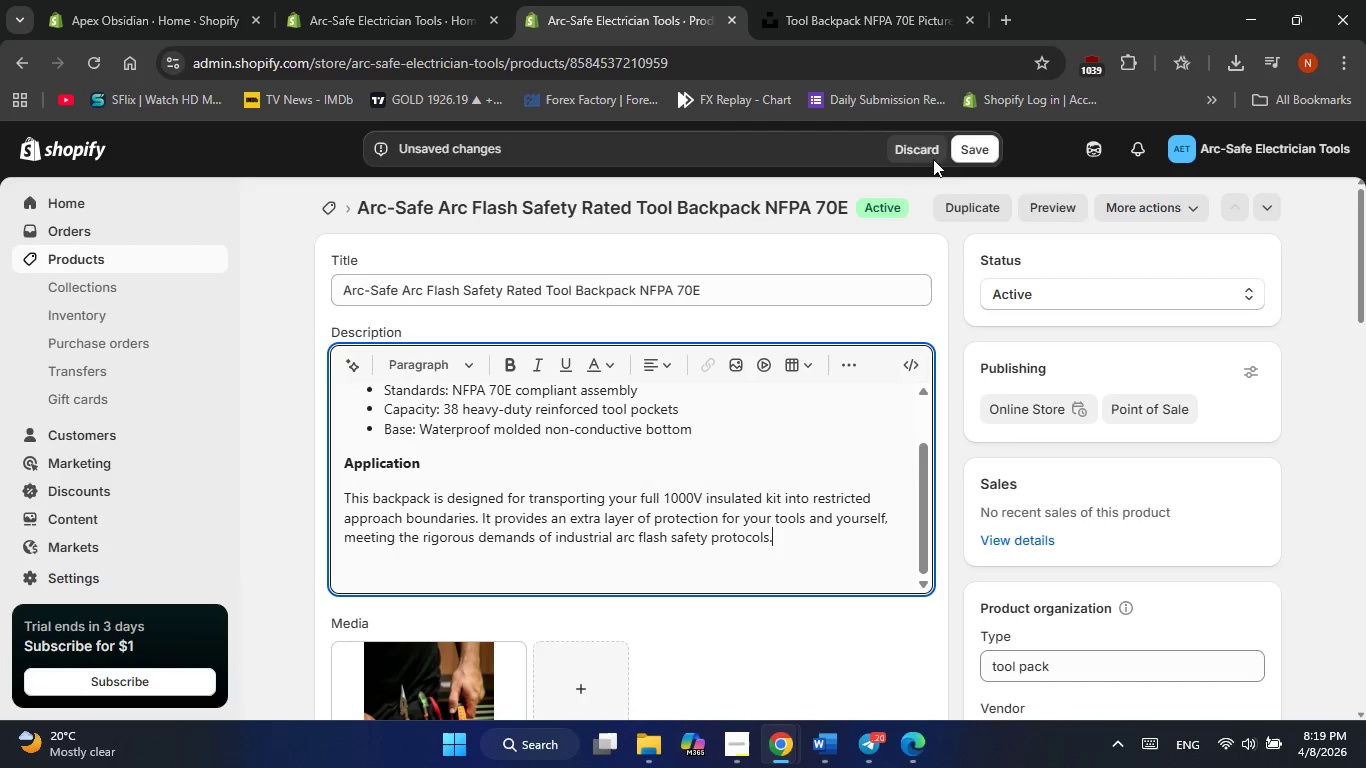 
left_click([981, 139])
 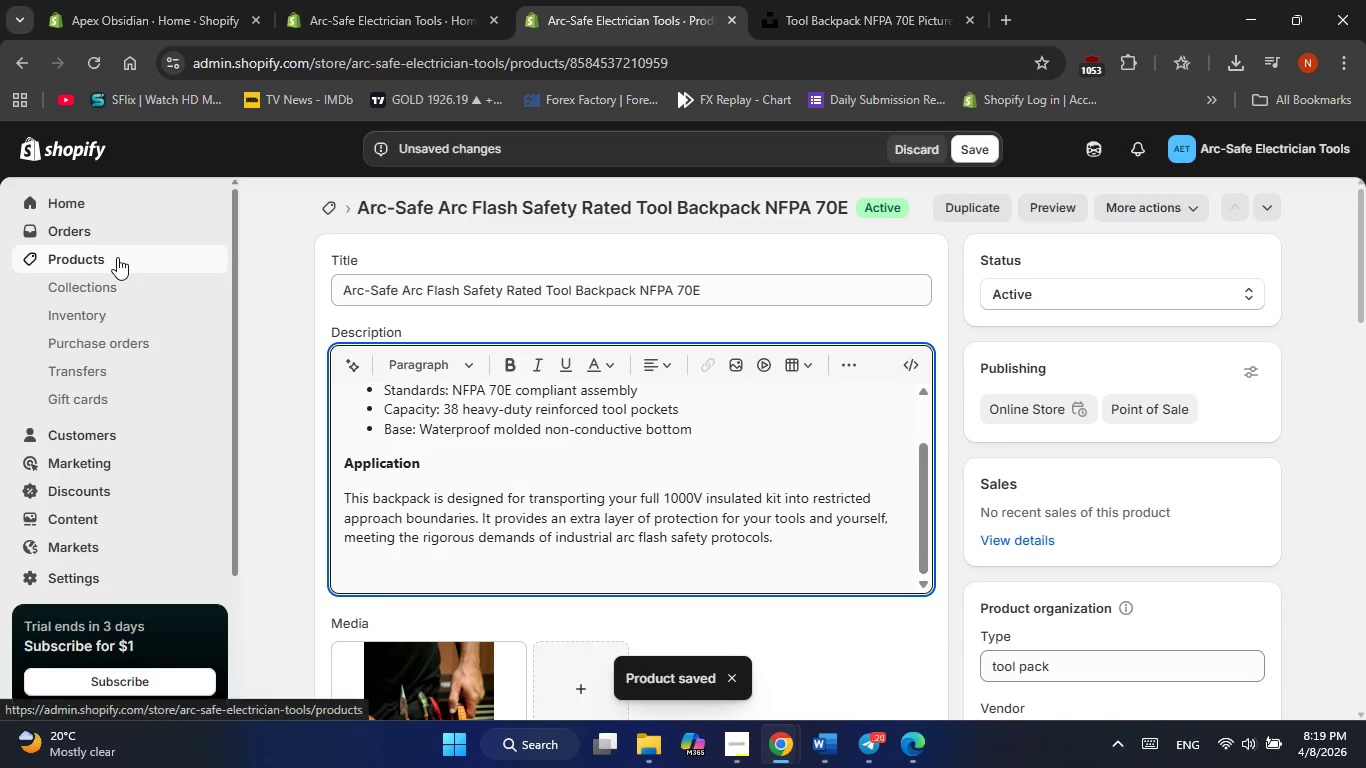 
wait(7.3)
 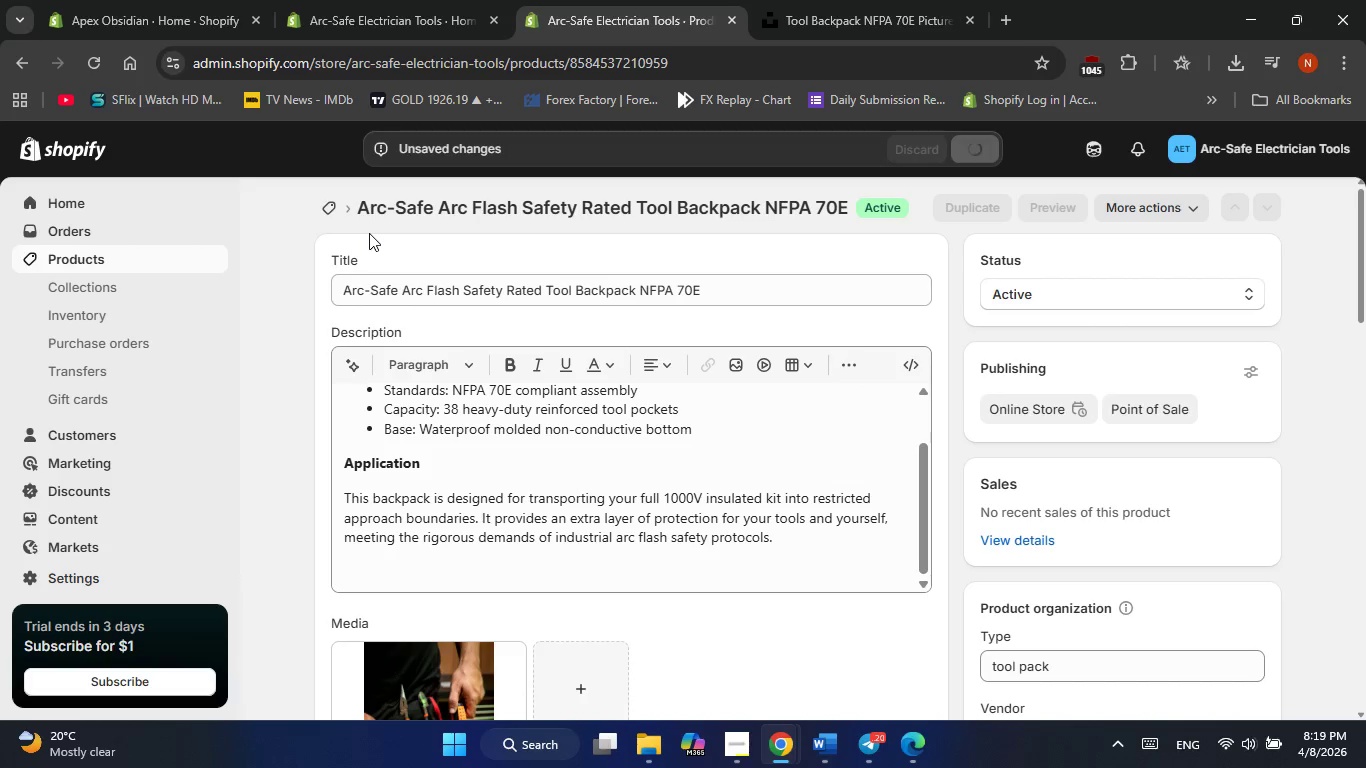 
left_click([117, 257])
 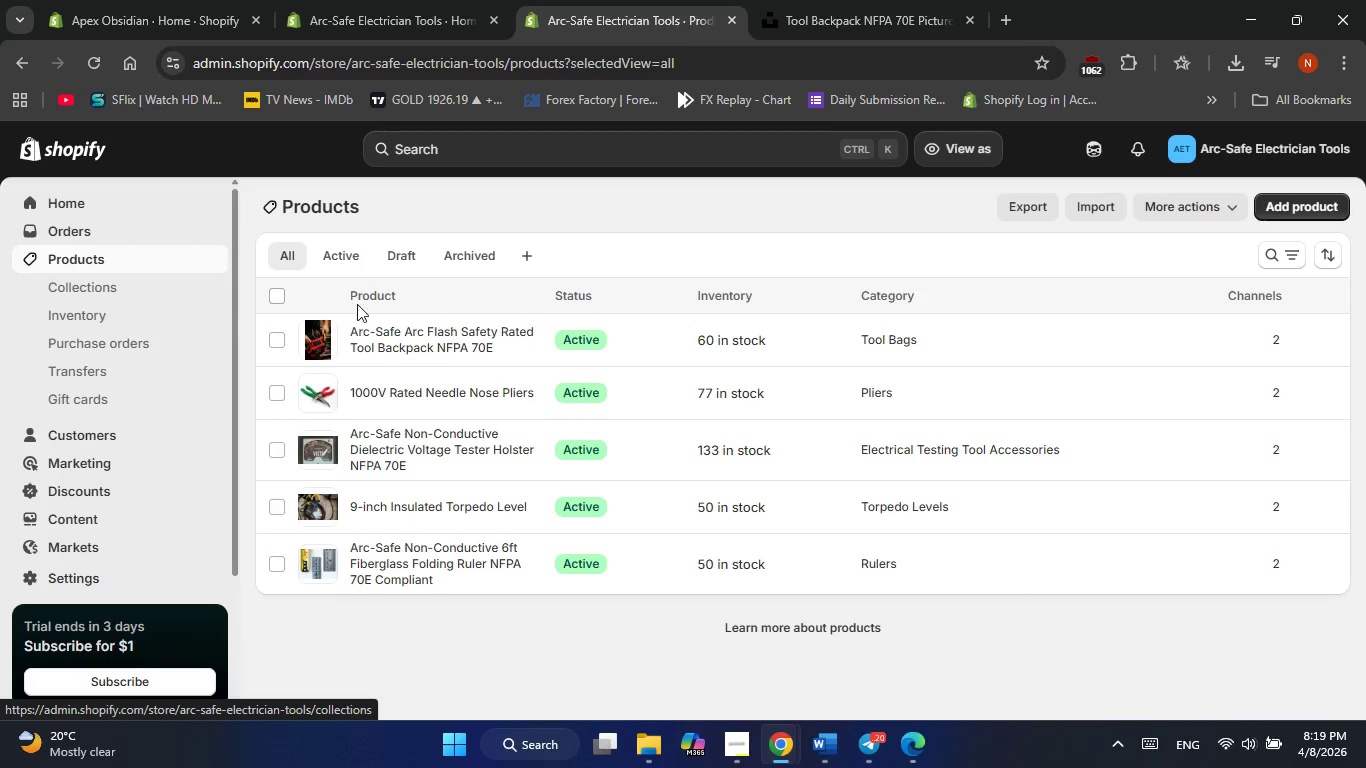 
left_click([422, 399])
 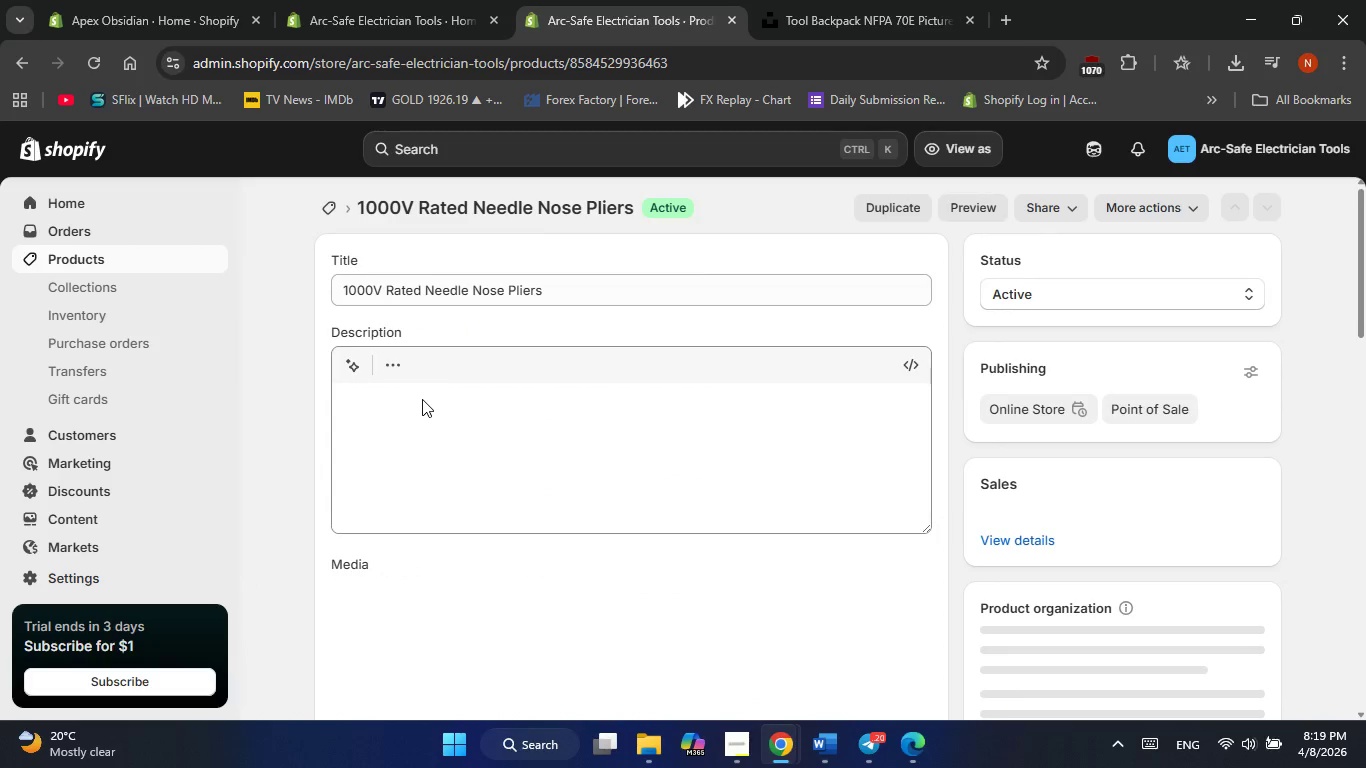 
left_click([422, 399])
 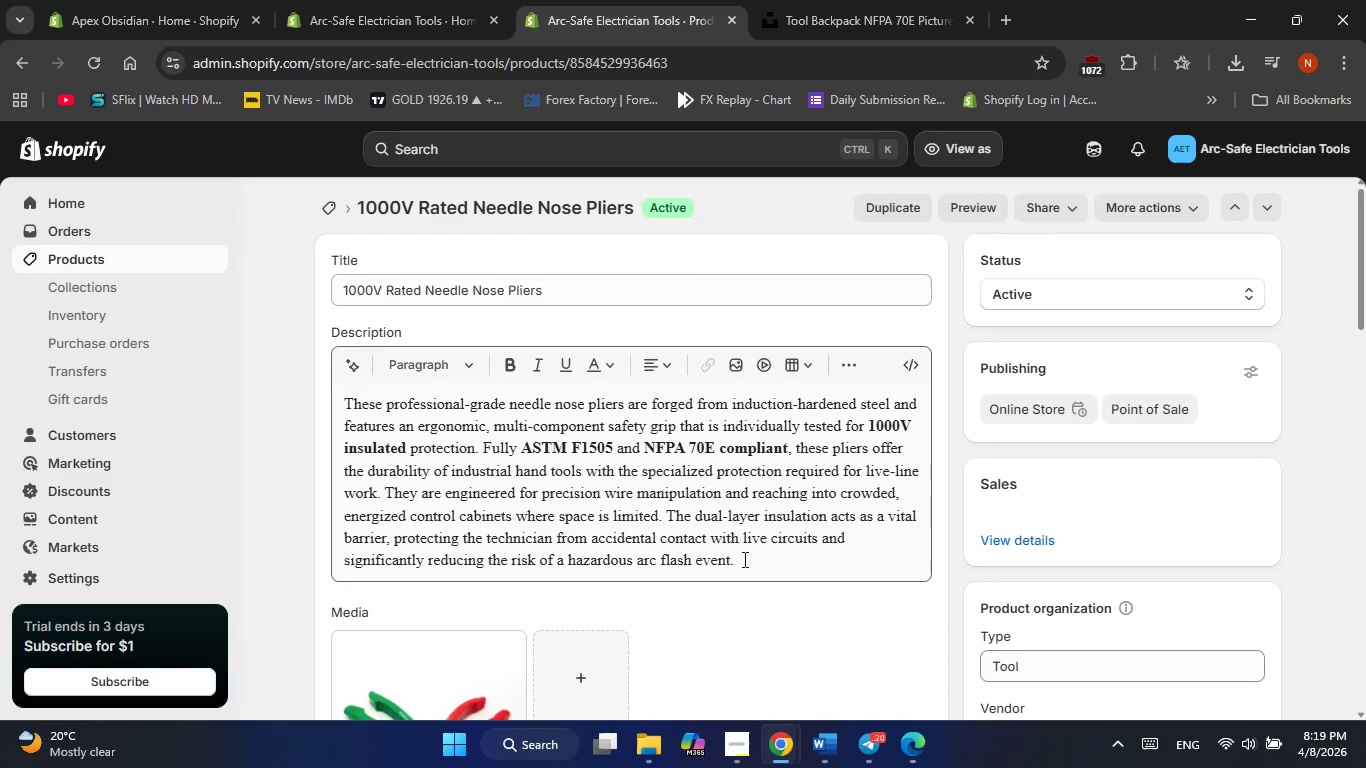 
left_click_drag(start_coordinate=[745, 574], to_coordinate=[355, 401])
 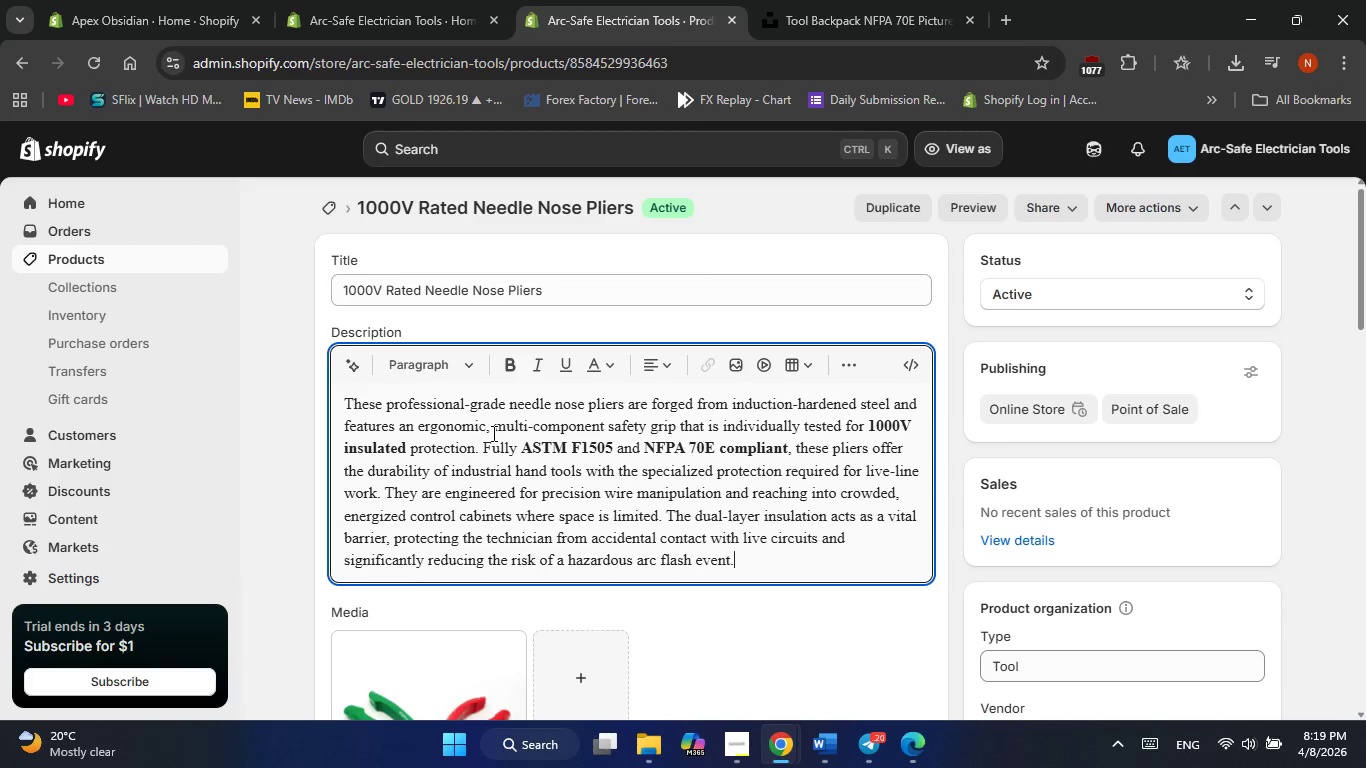 
key(Control+ControlLeft)
 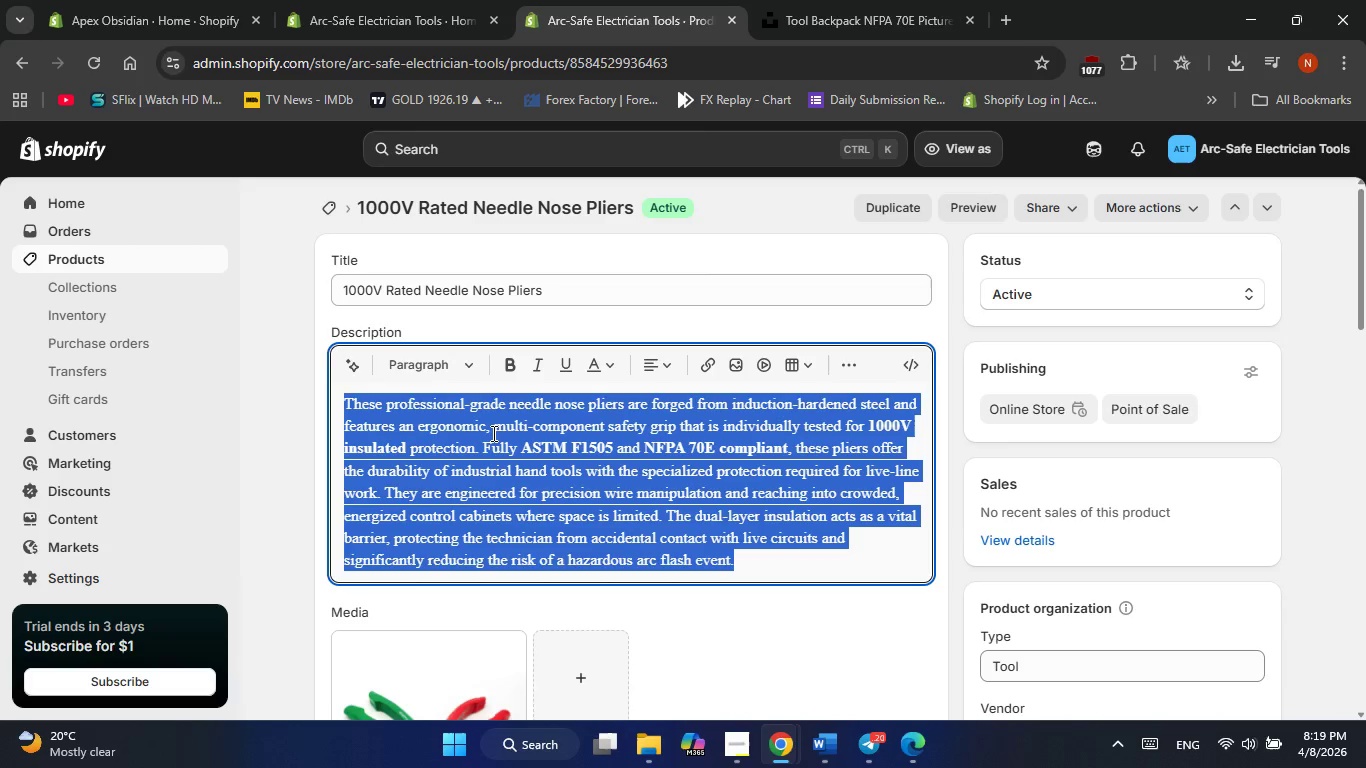 
key(Control+A)
 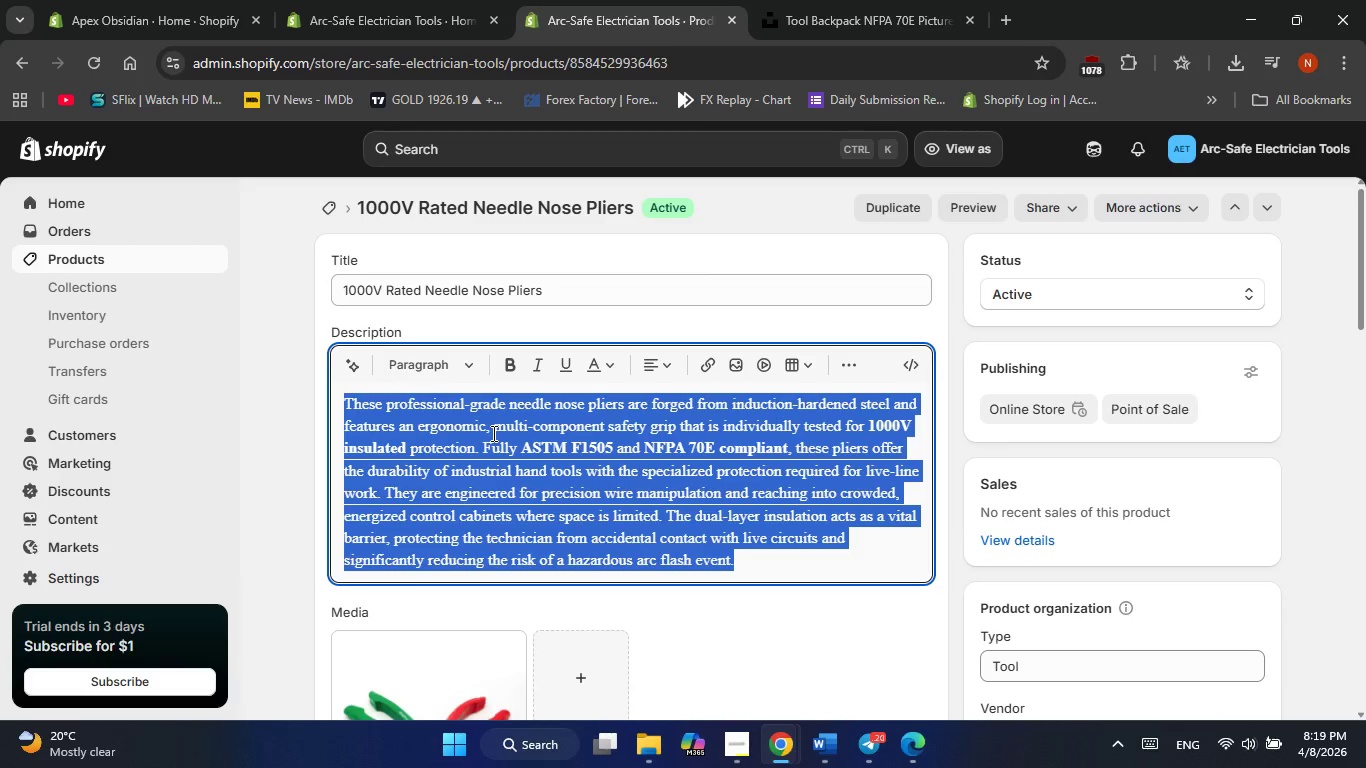 
key(Backspace)
 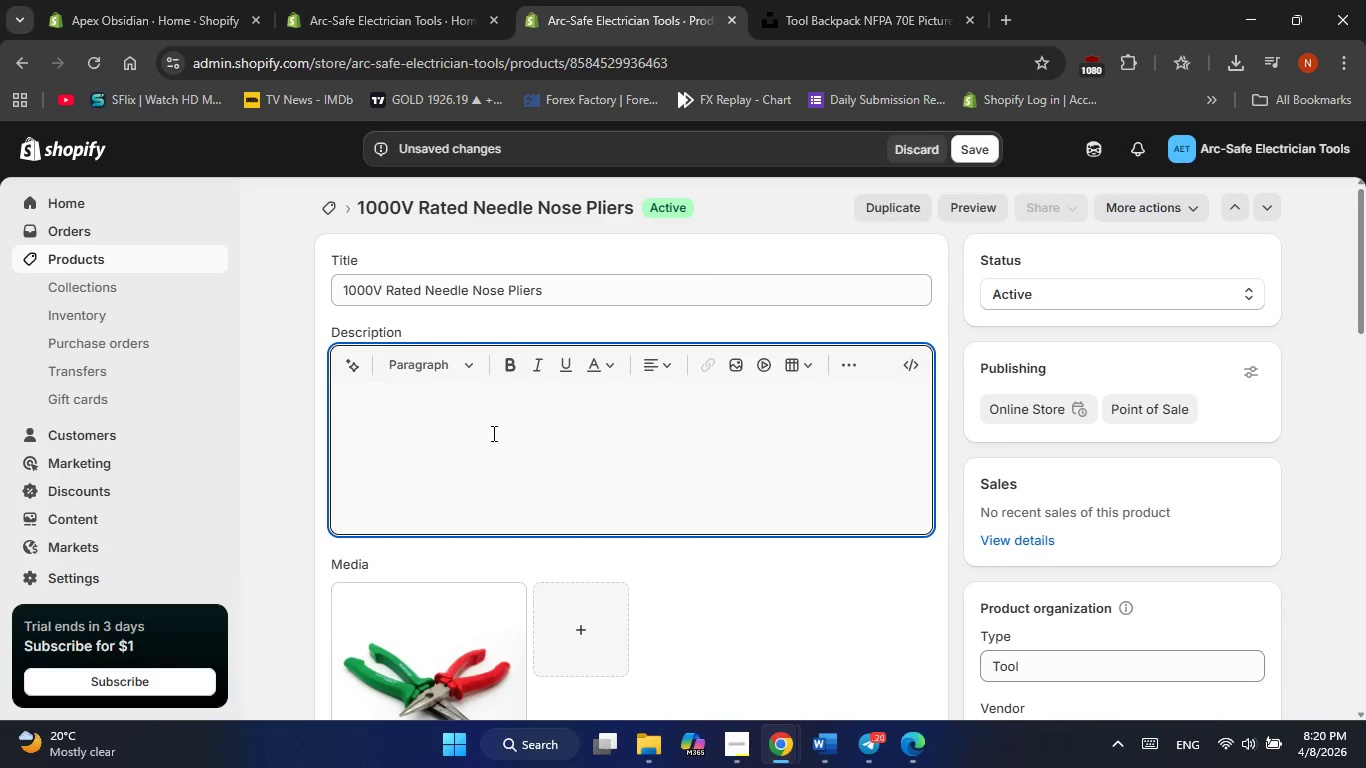 
wait(35.17)
 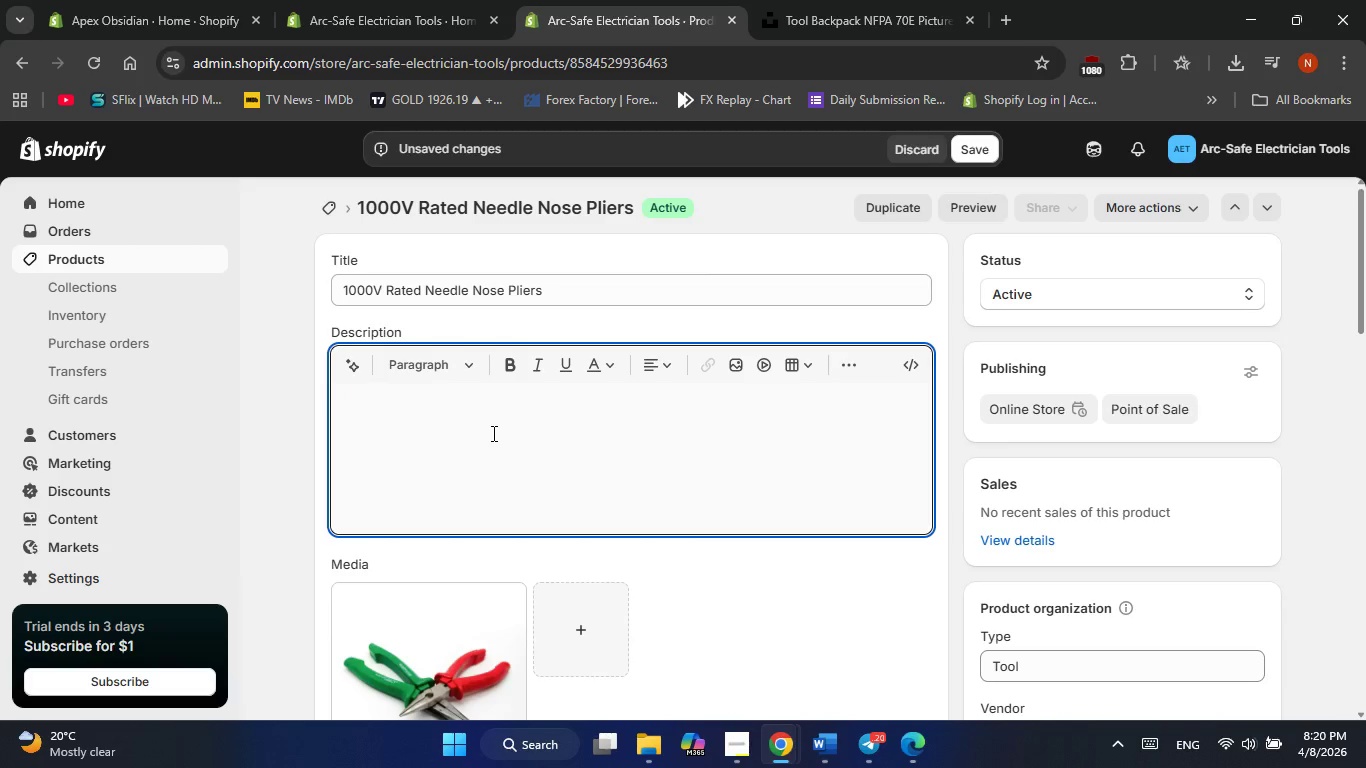 
left_click([517, 363])
 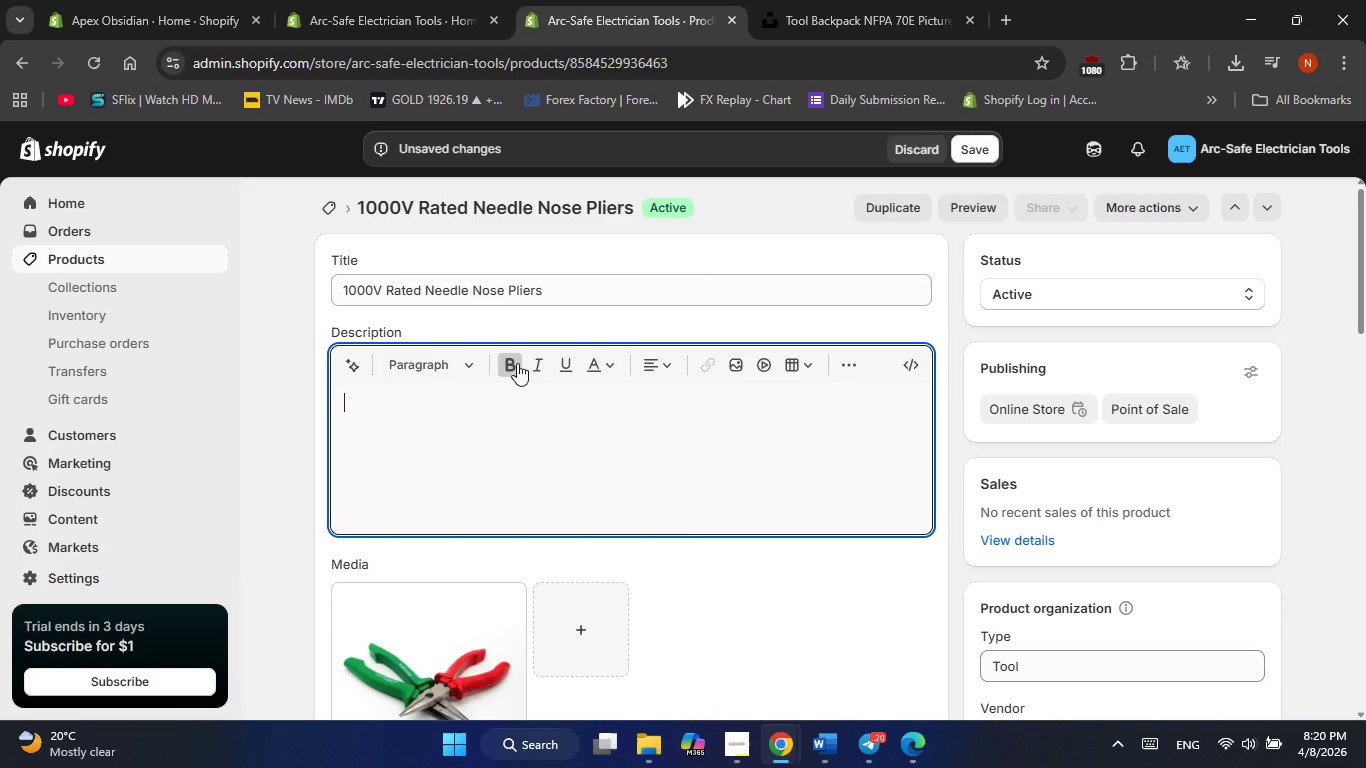 
type(Technical Specifications)
 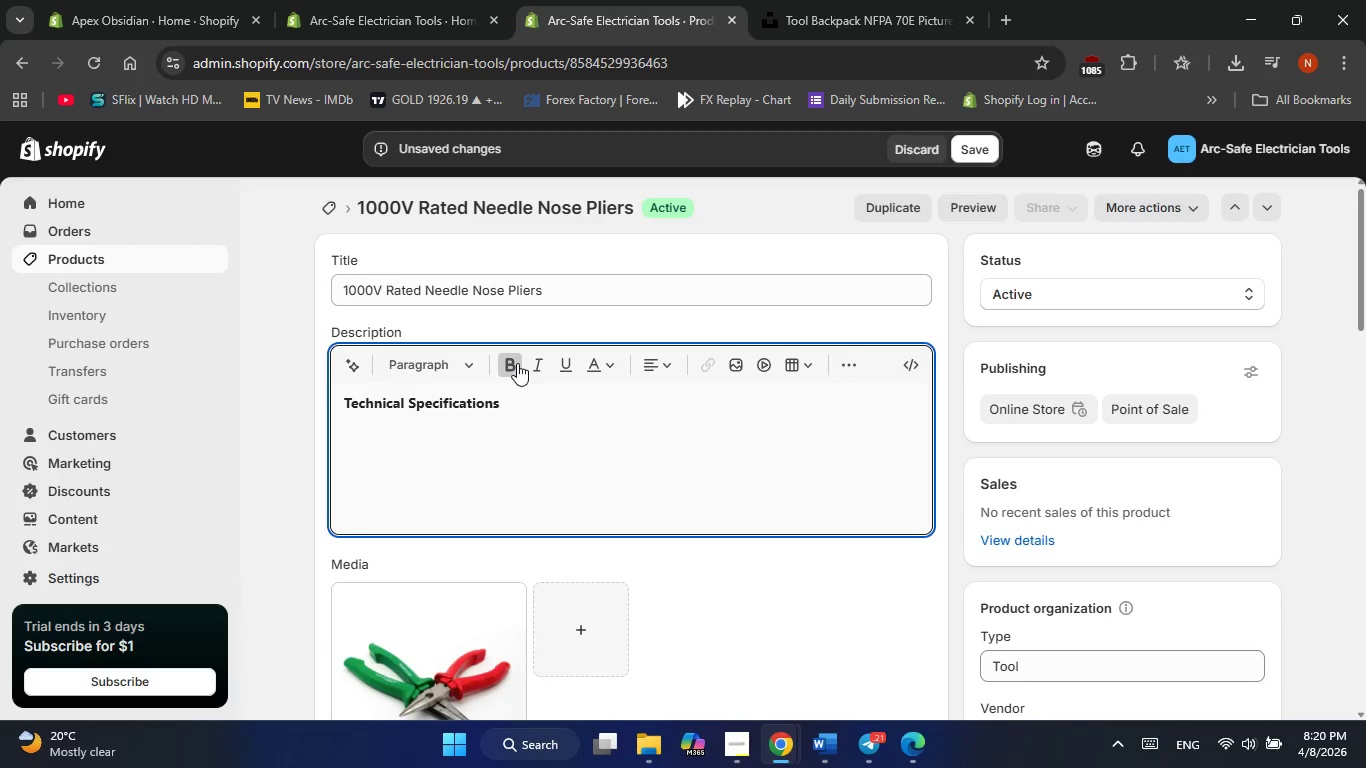 
key(Enter)
 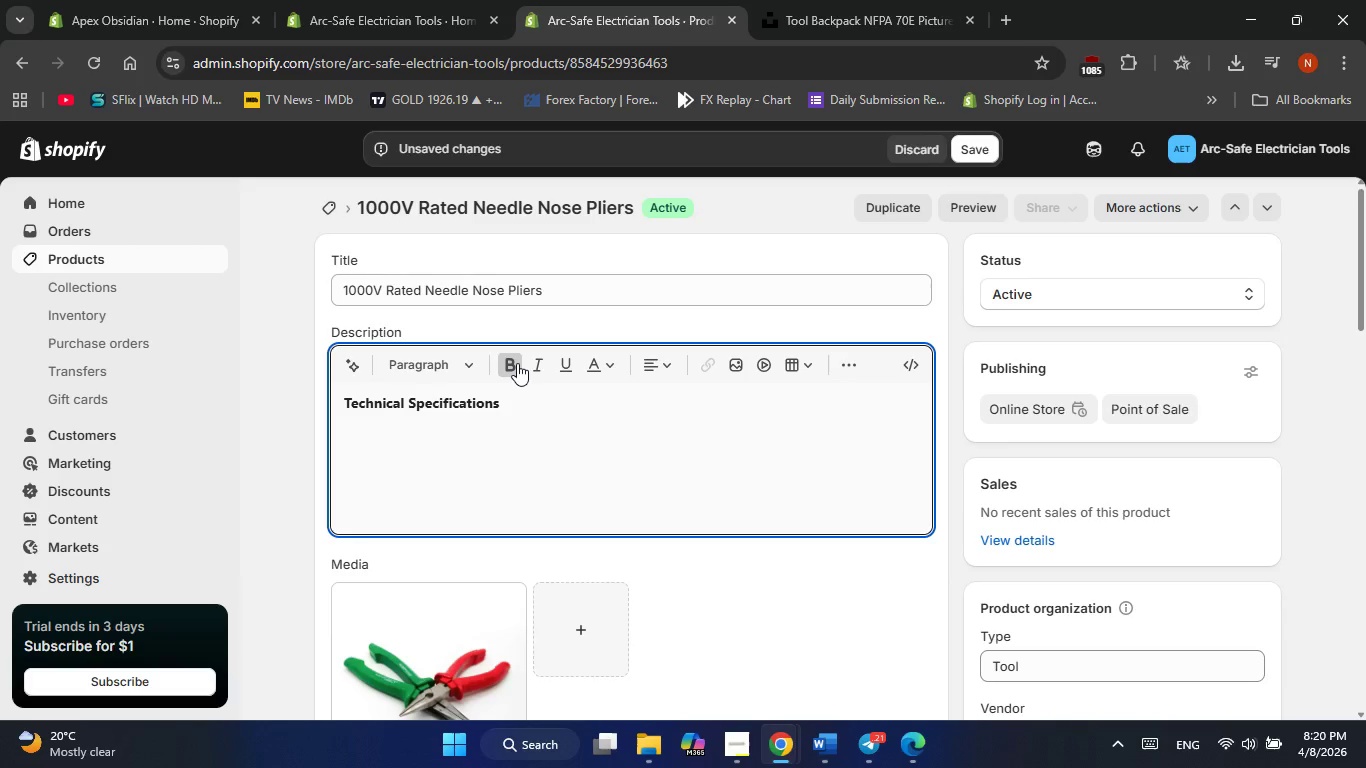 
left_click([517, 363])
 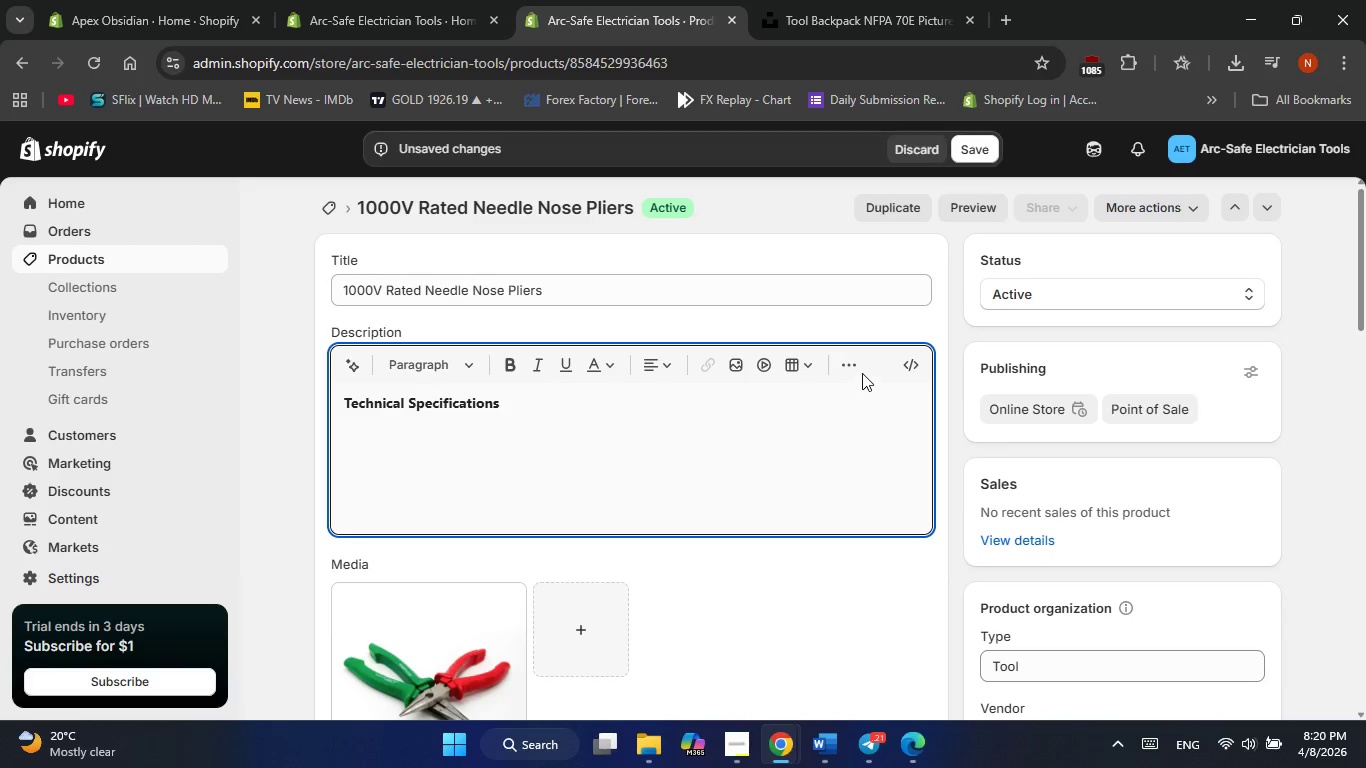 
left_click([857, 364])
 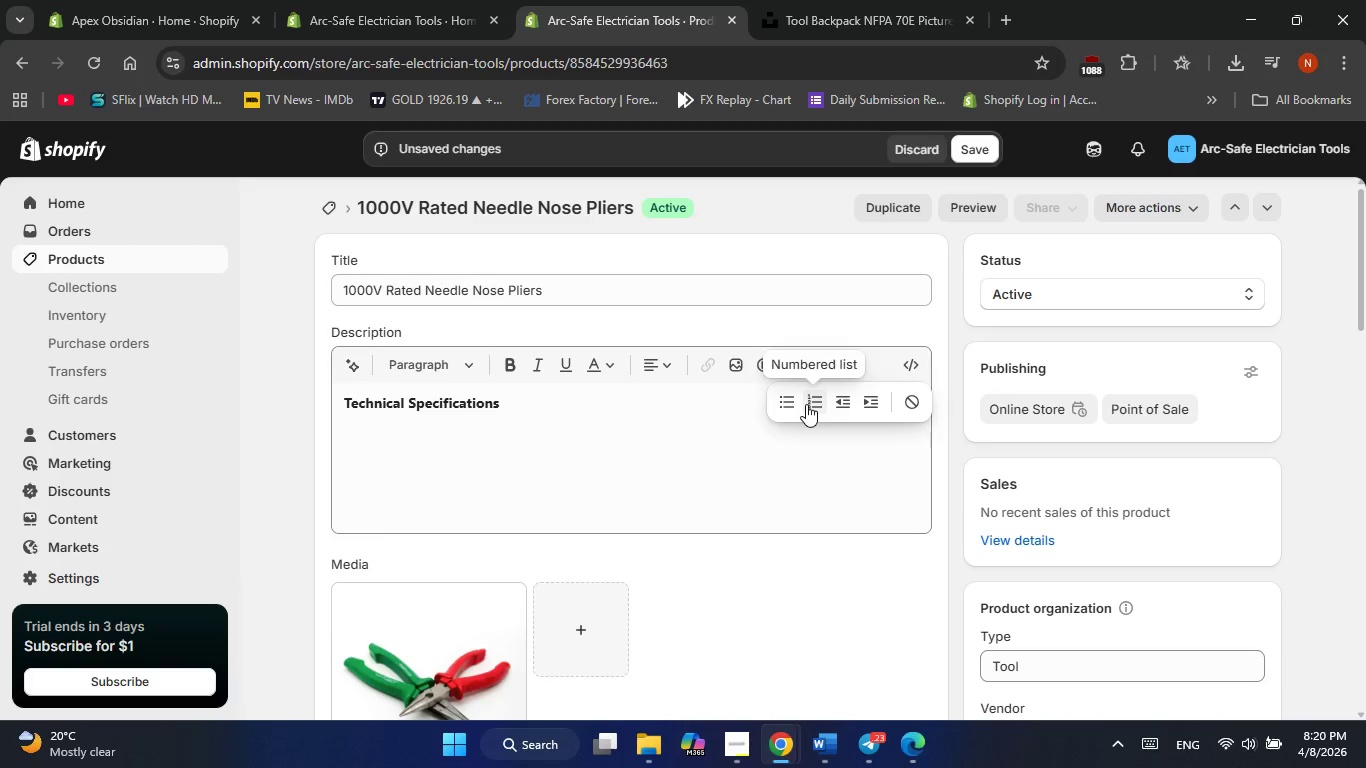 
left_click([788, 404])
 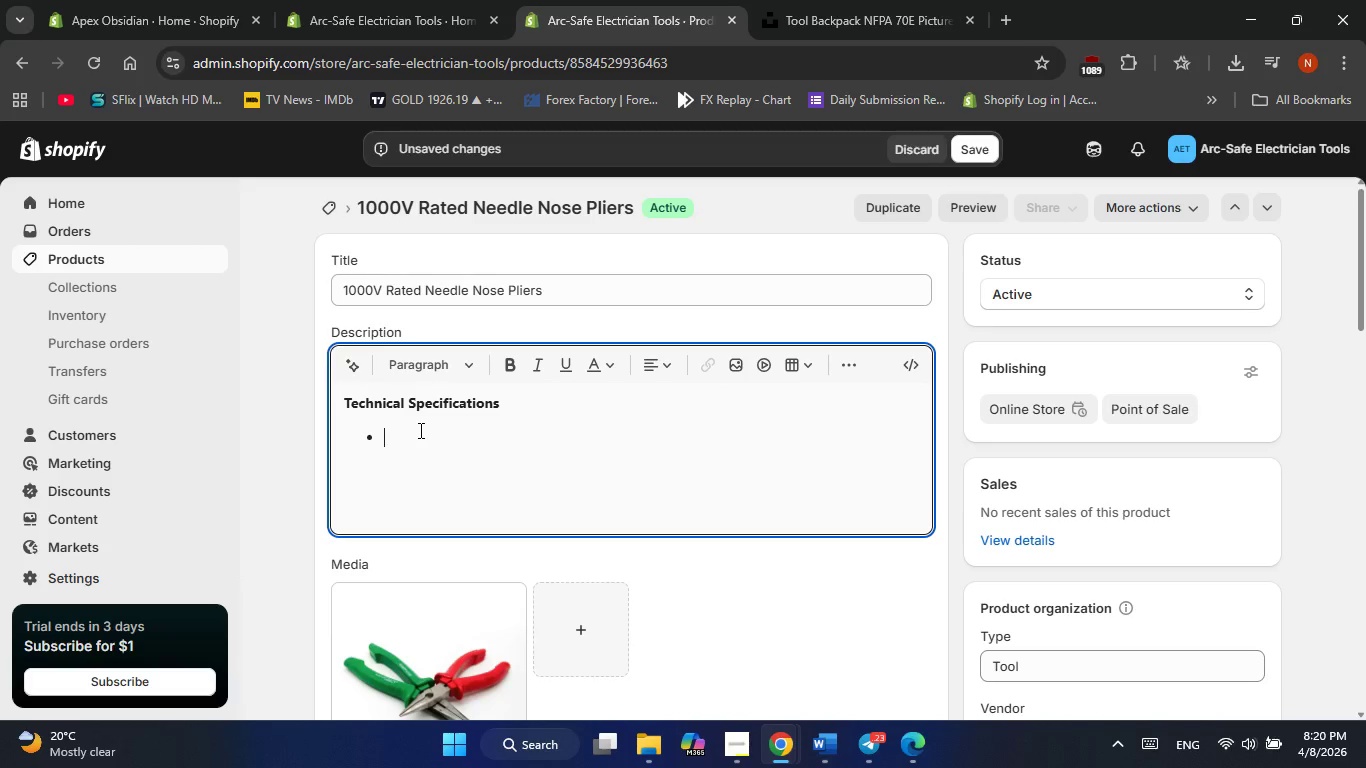 
type(Voltage Rating )
 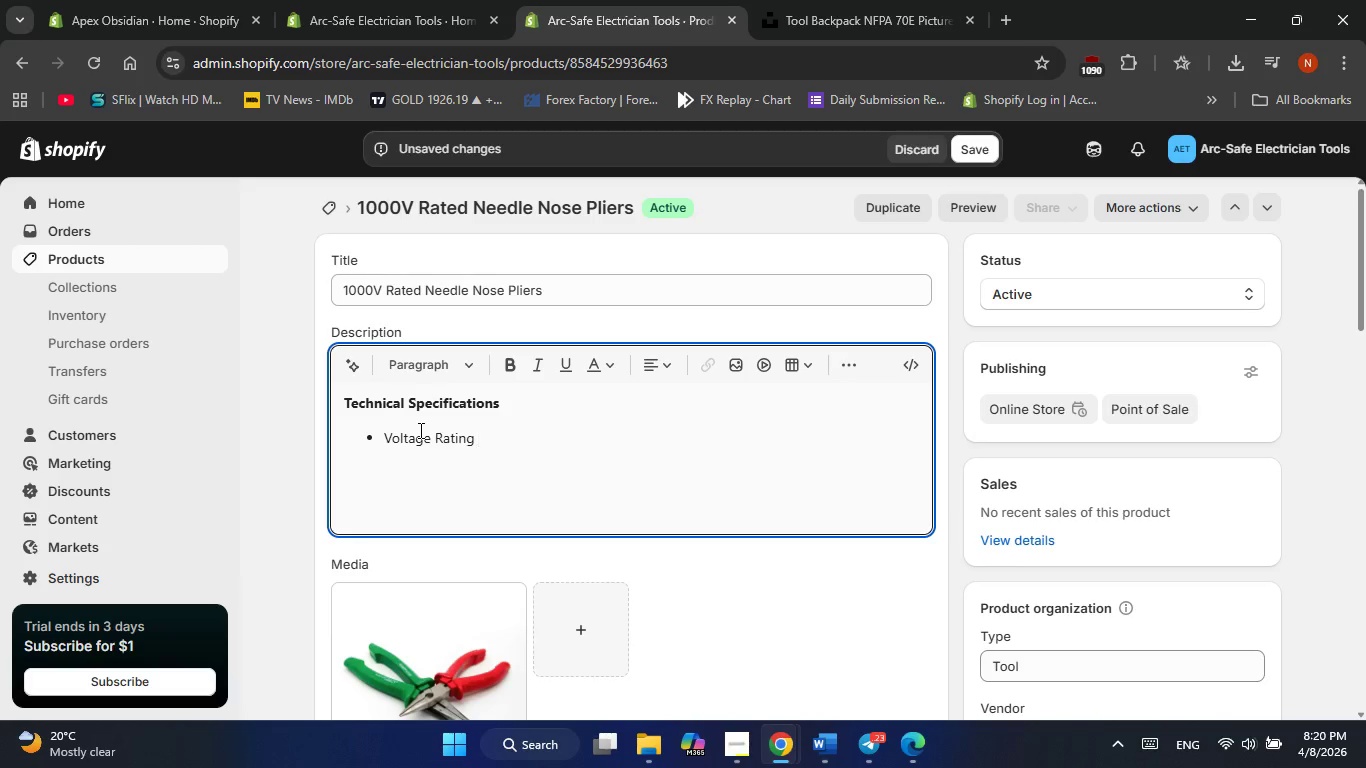 
wait(12.48)
 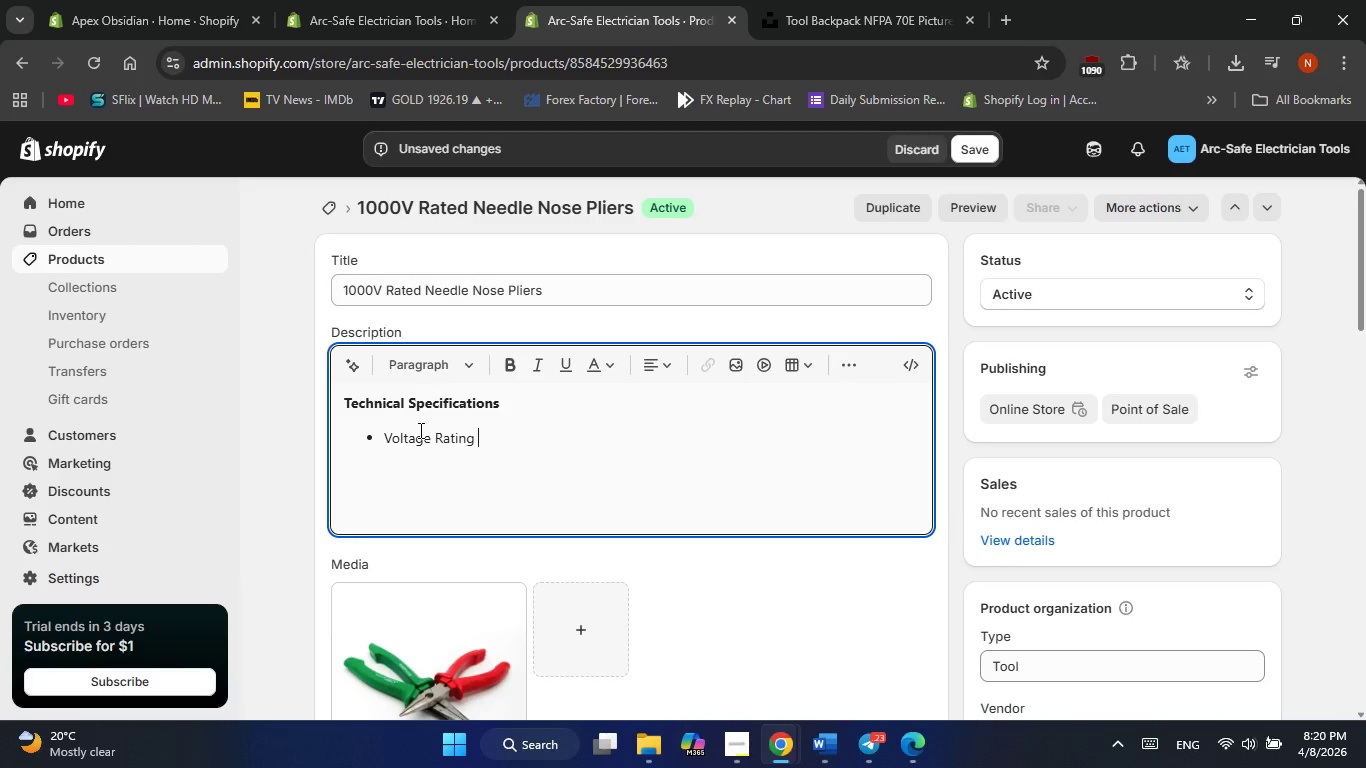 
key(Backspace)
type(: 1000V Insulated (individually tested))
 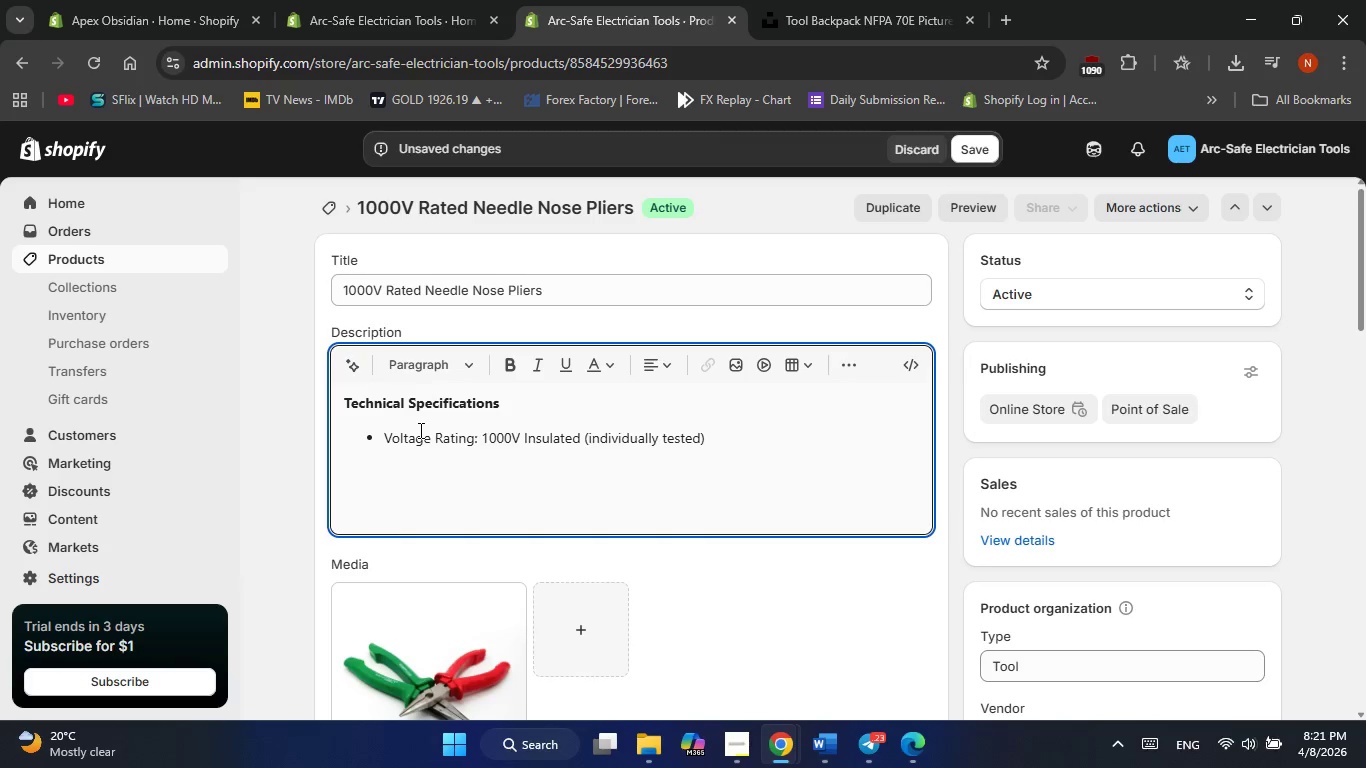 
key(Enter)
 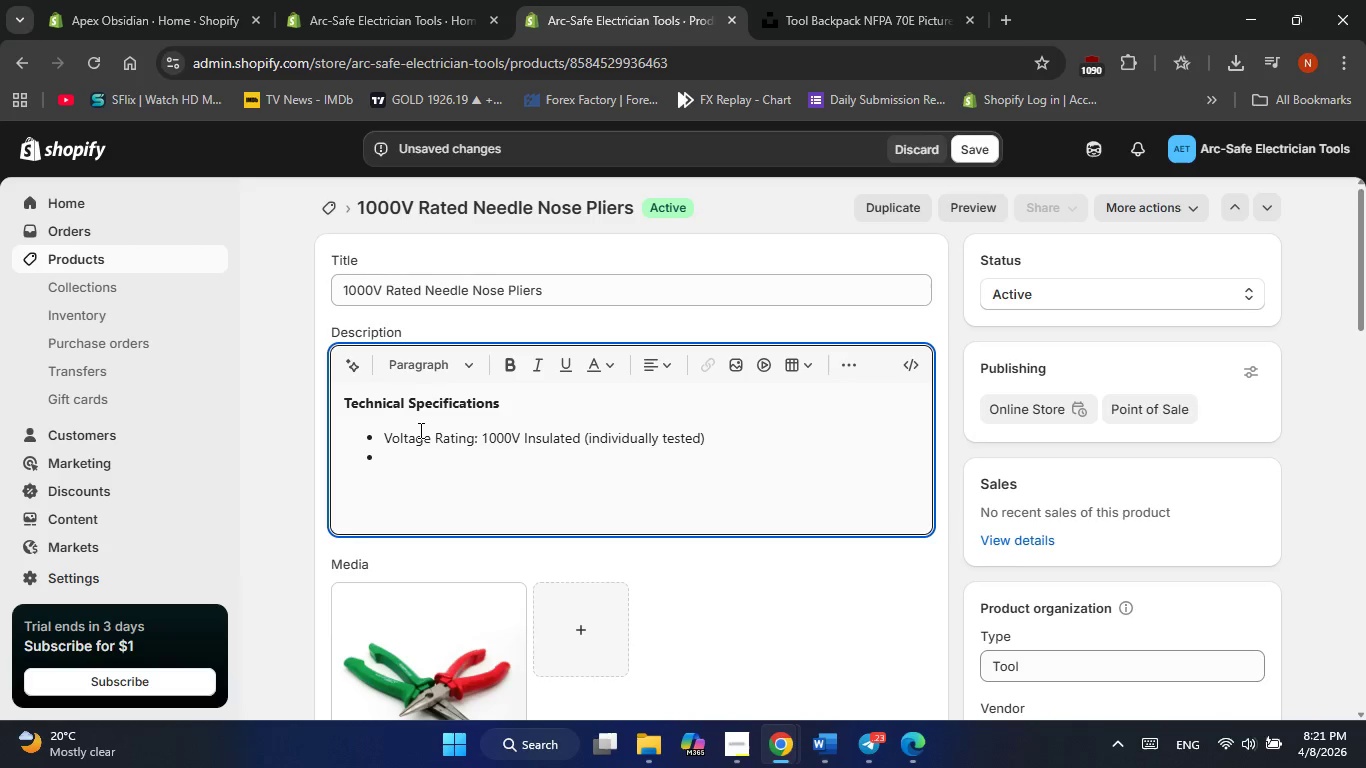 
type(Certifications: ASTMF1505 and NFPA70E)
 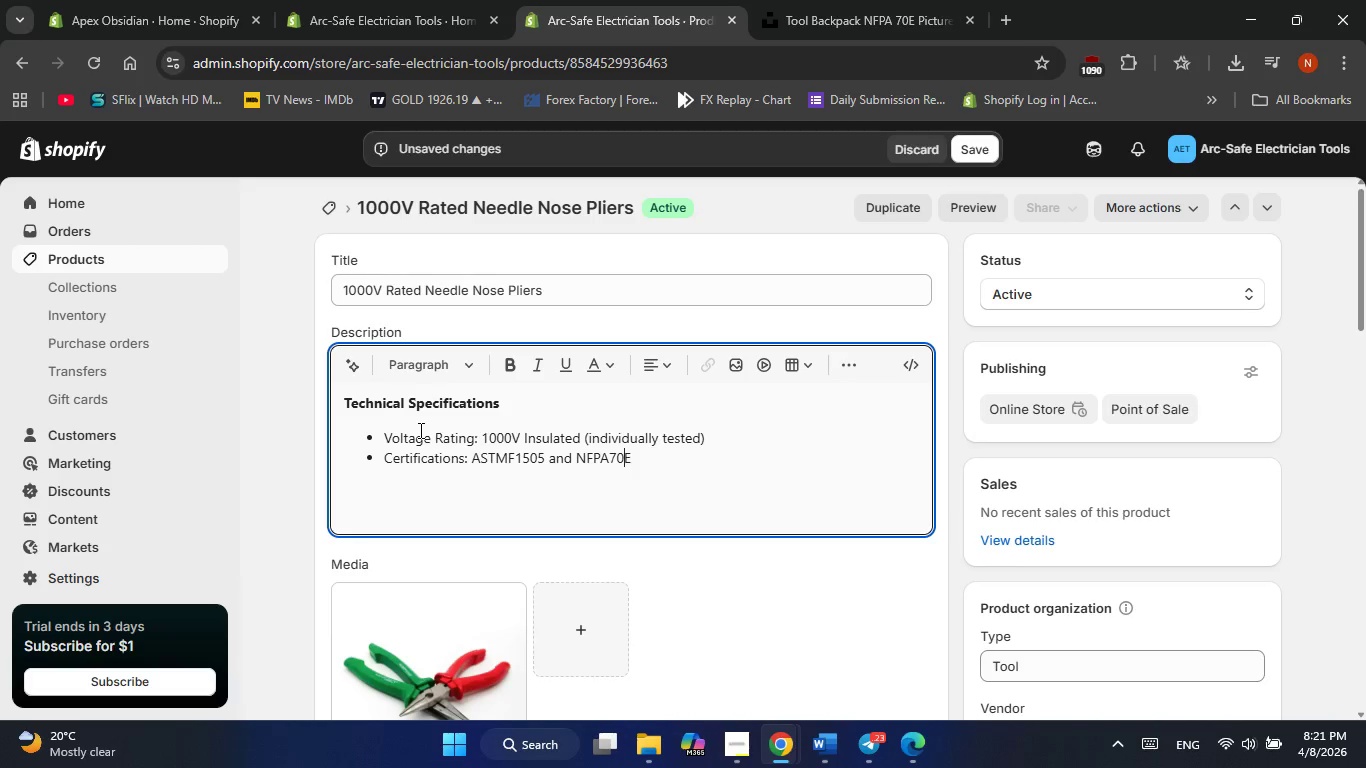 
 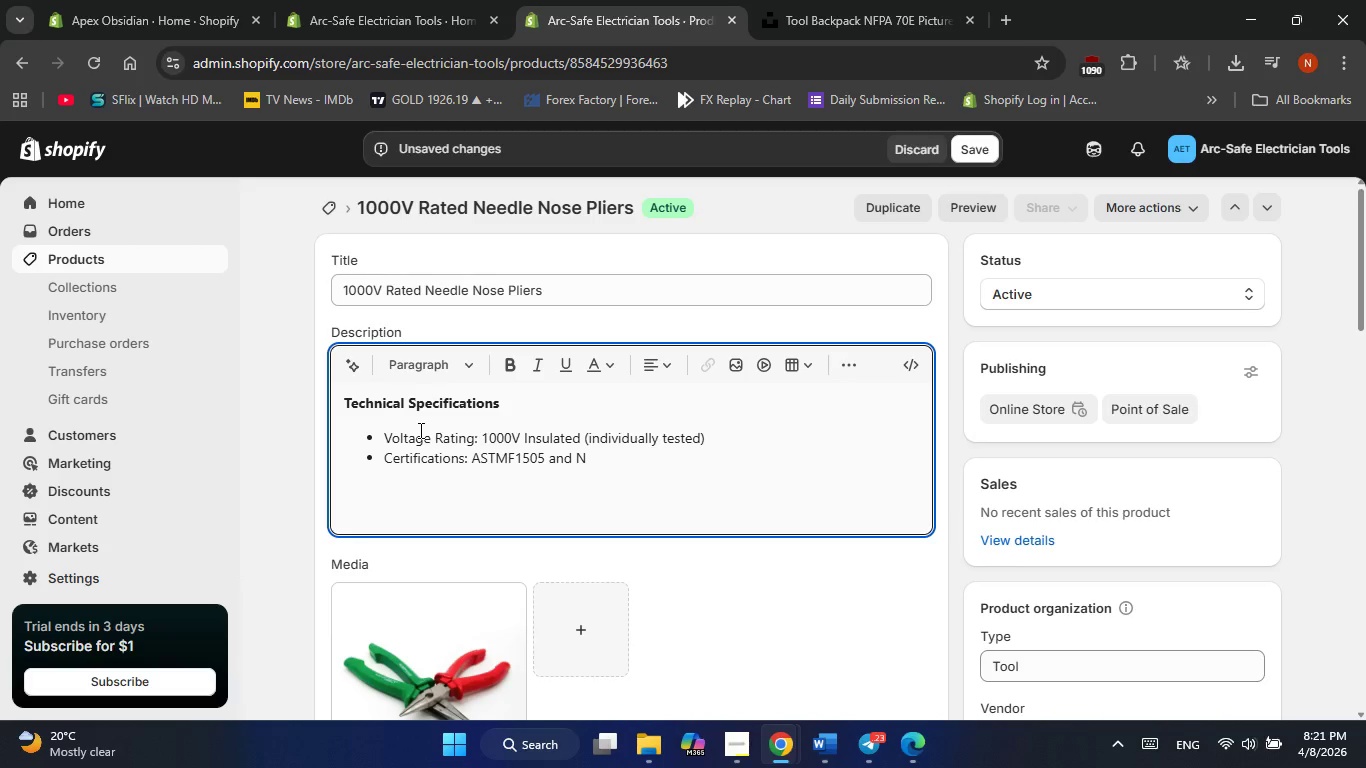 
key(ArrowLeft)
 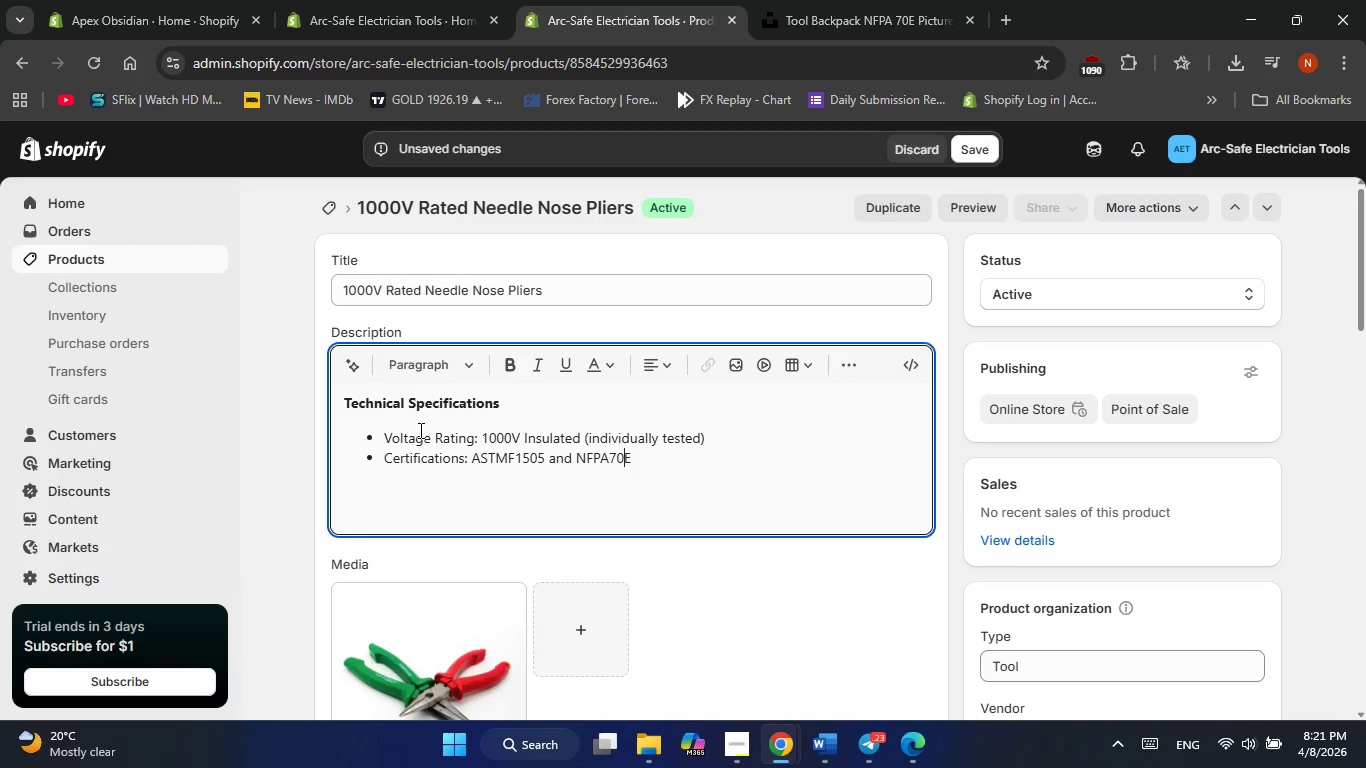 
key(ArrowLeft)
 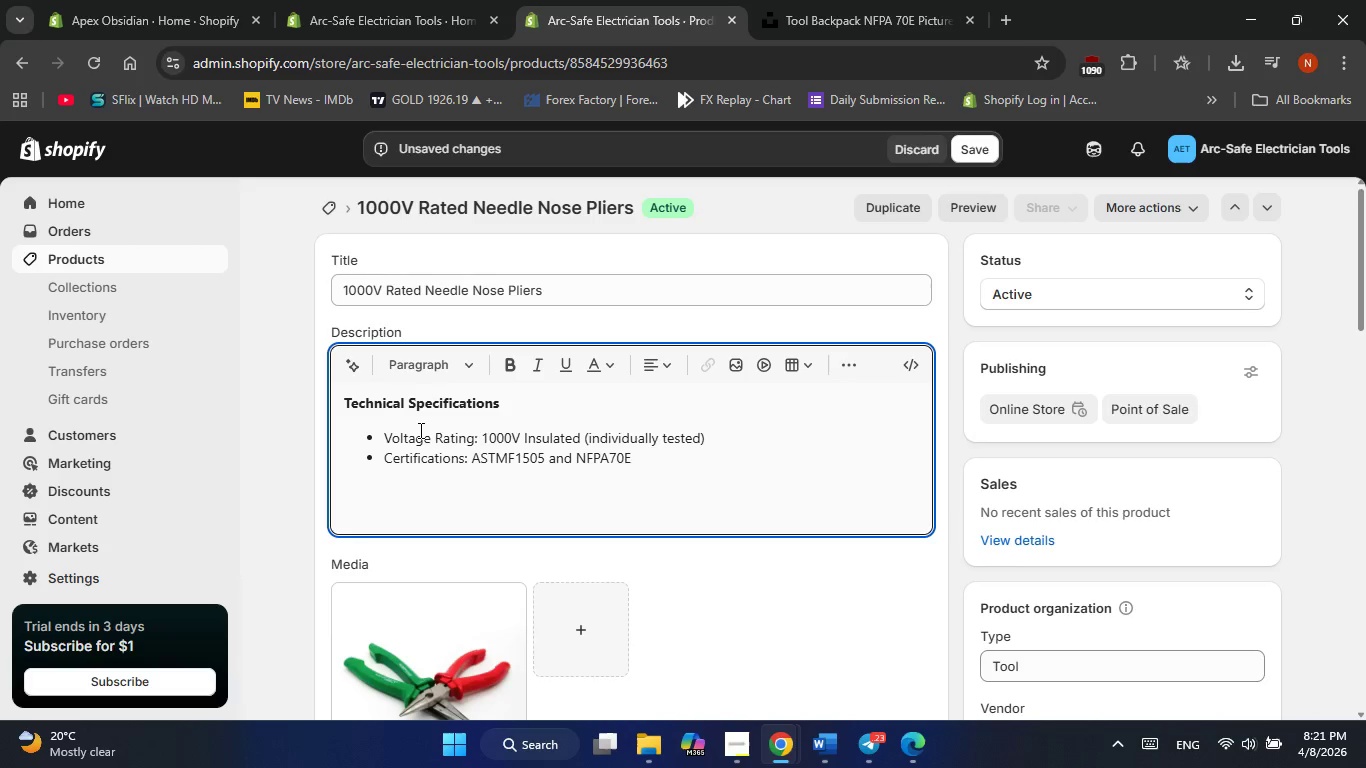 
key(ArrowLeft)
 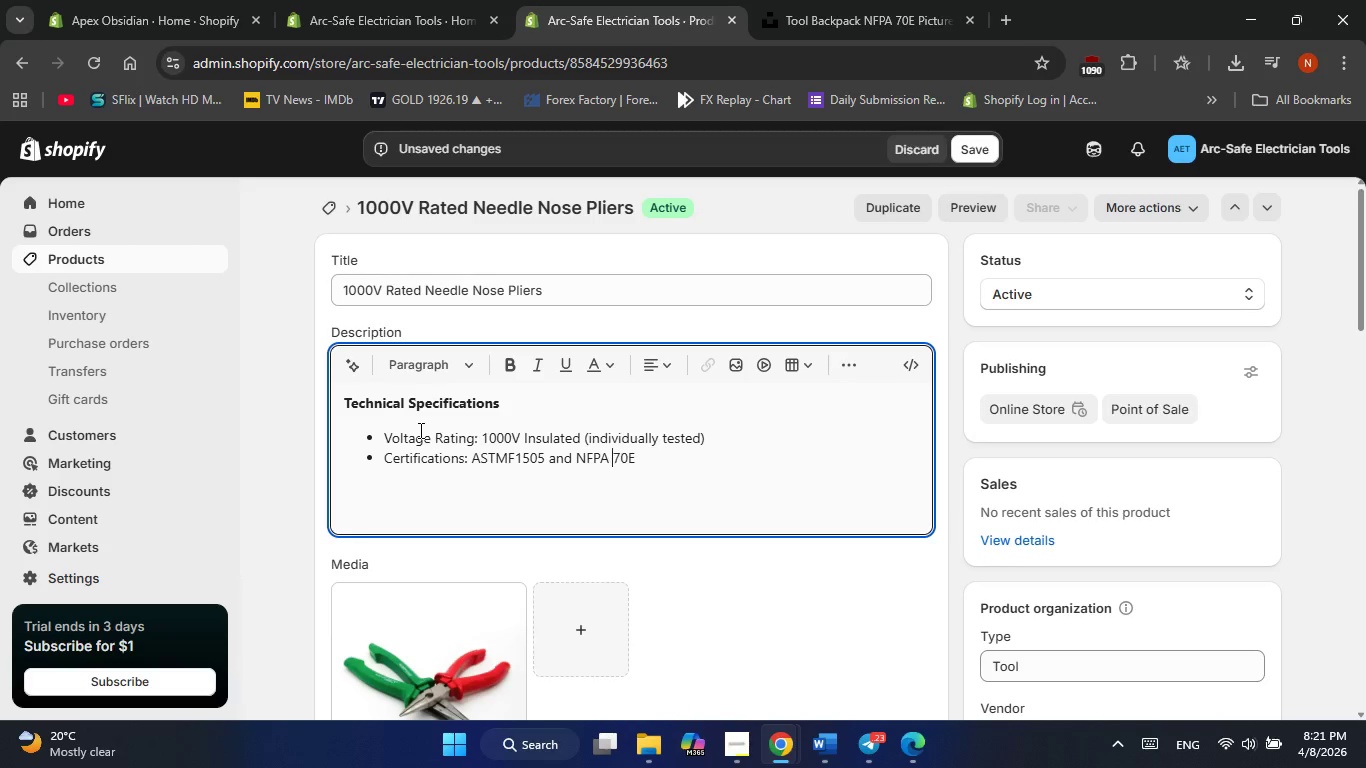 
type(  compliant)
 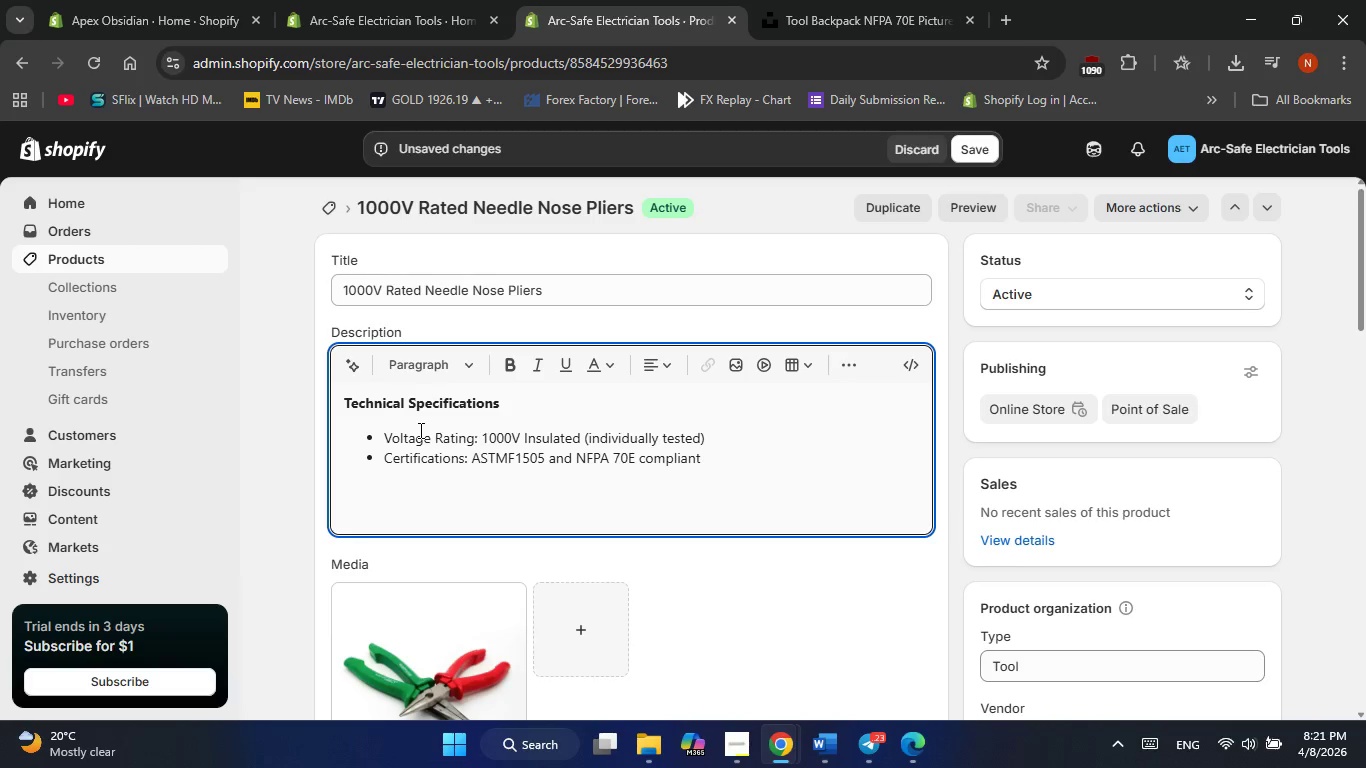 
hold_key(key=ArrowRight, duration=0.75)
 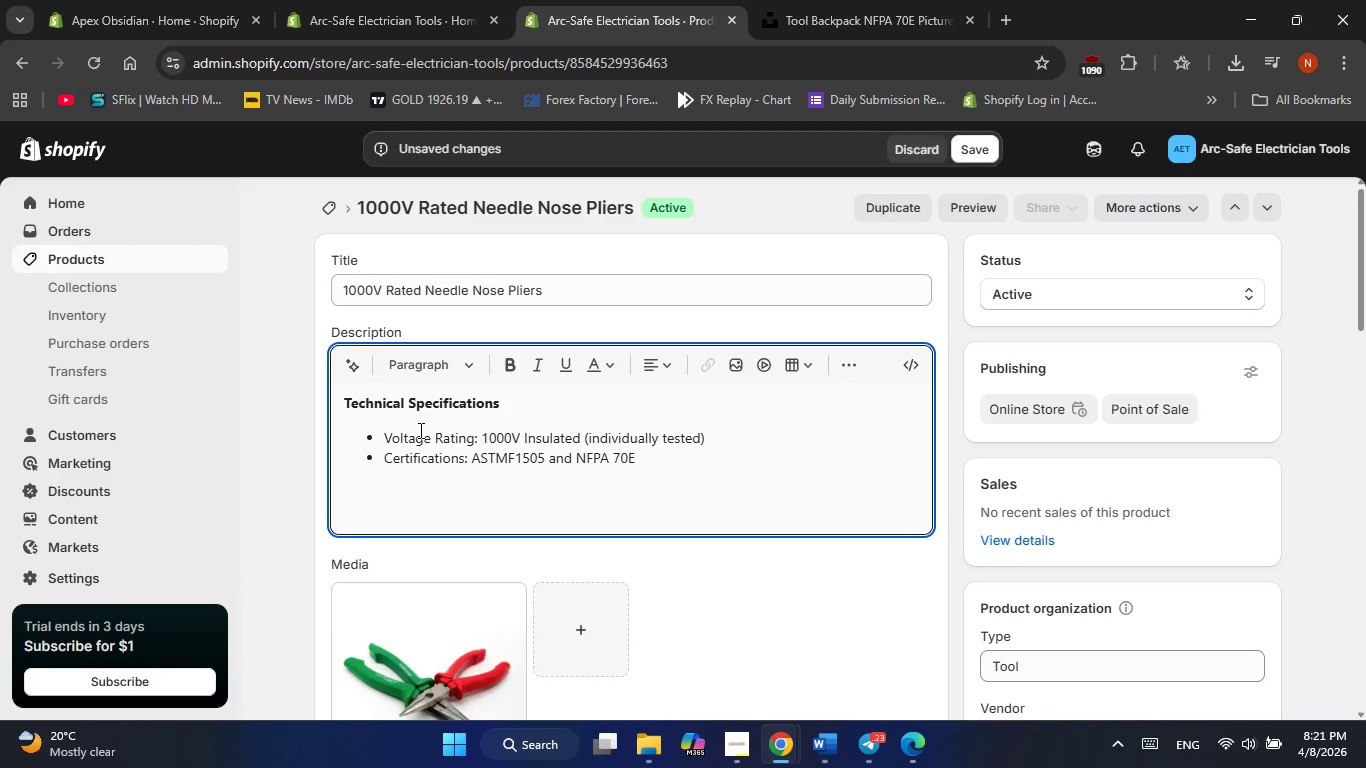 
key(Enter)
 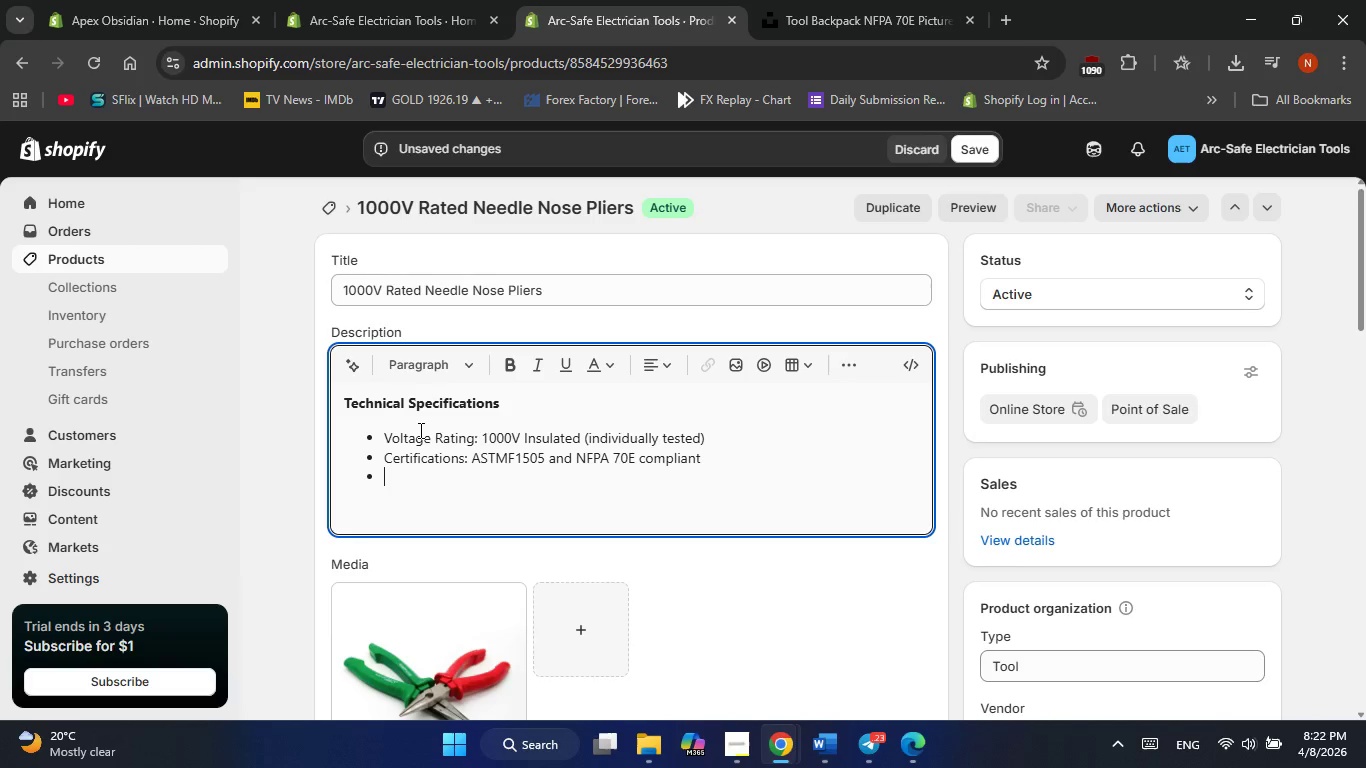 
wait(16.89)
 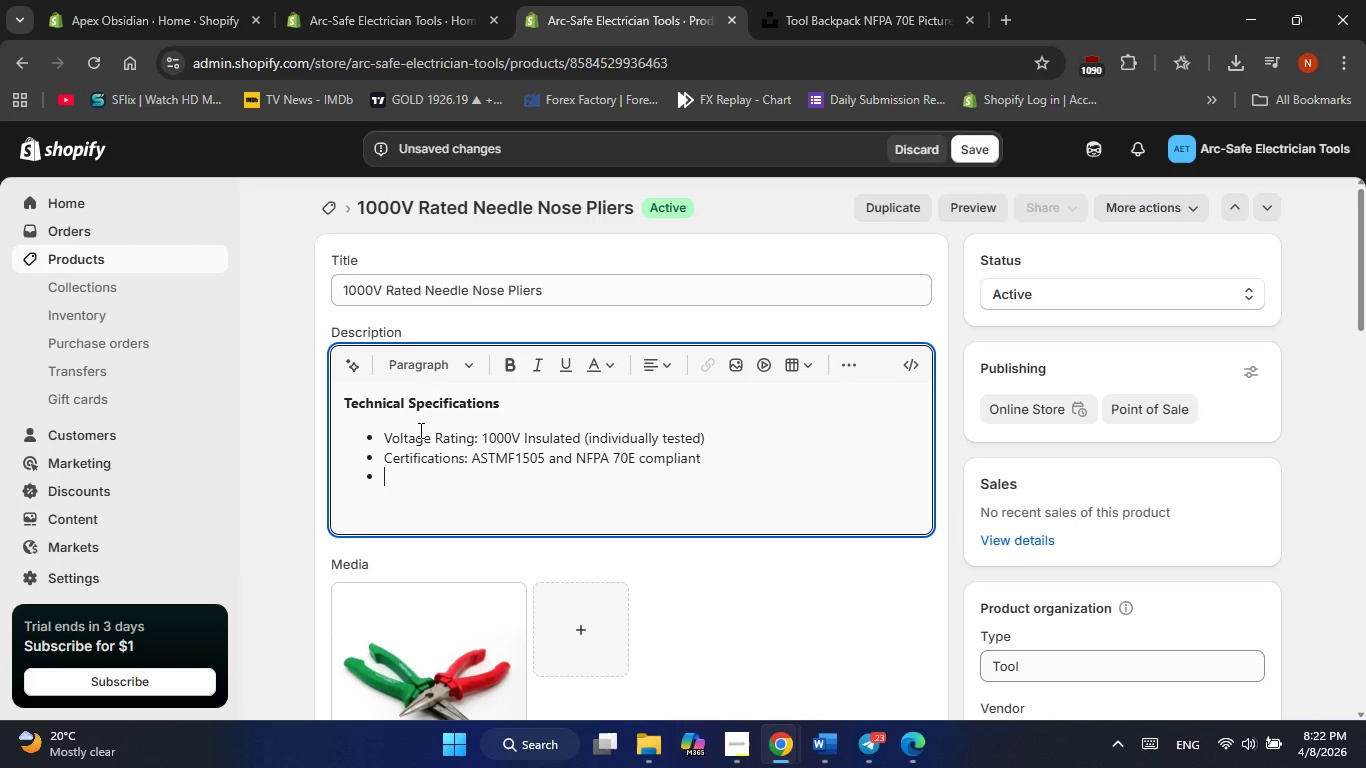 
type(Jaw Material:Induction harded=)
key(Backspace)
key(Backspace)
key(Backspace)
type(ened frged o)
 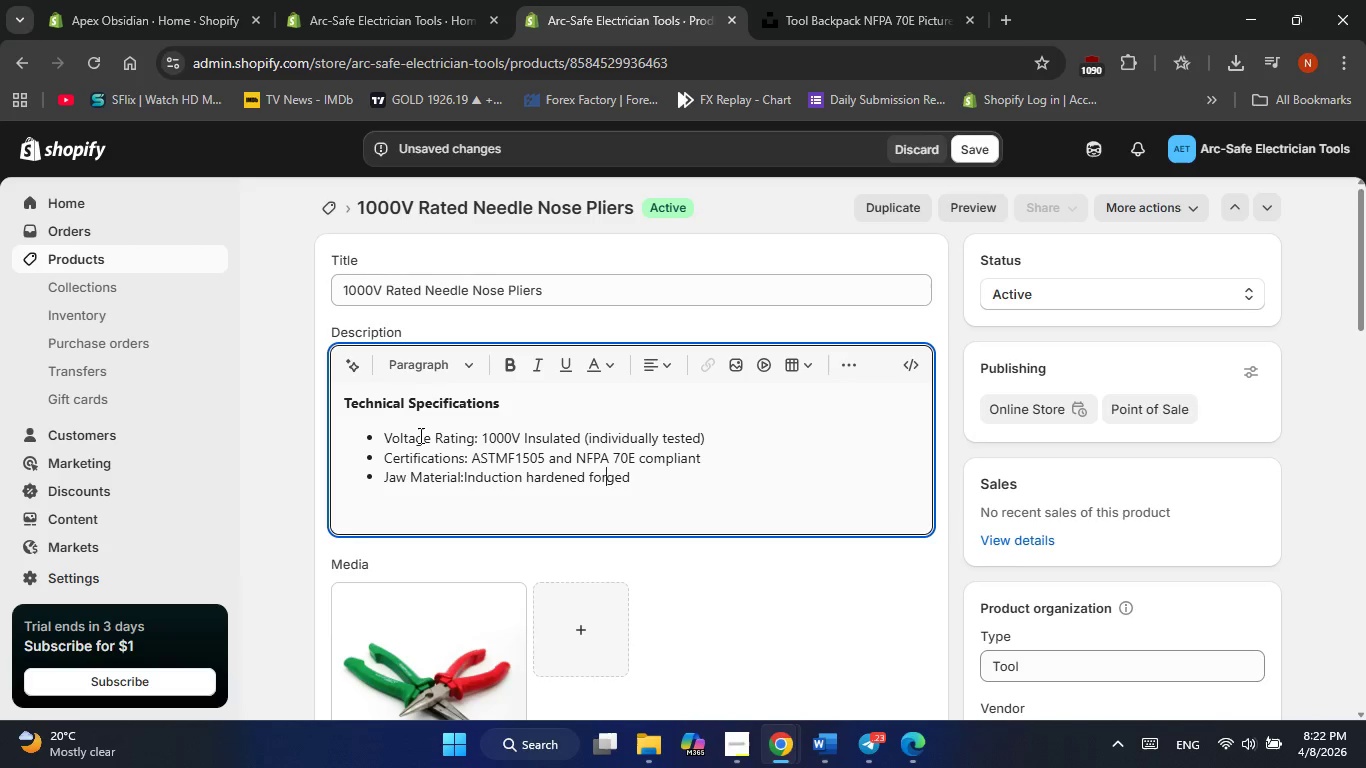 
 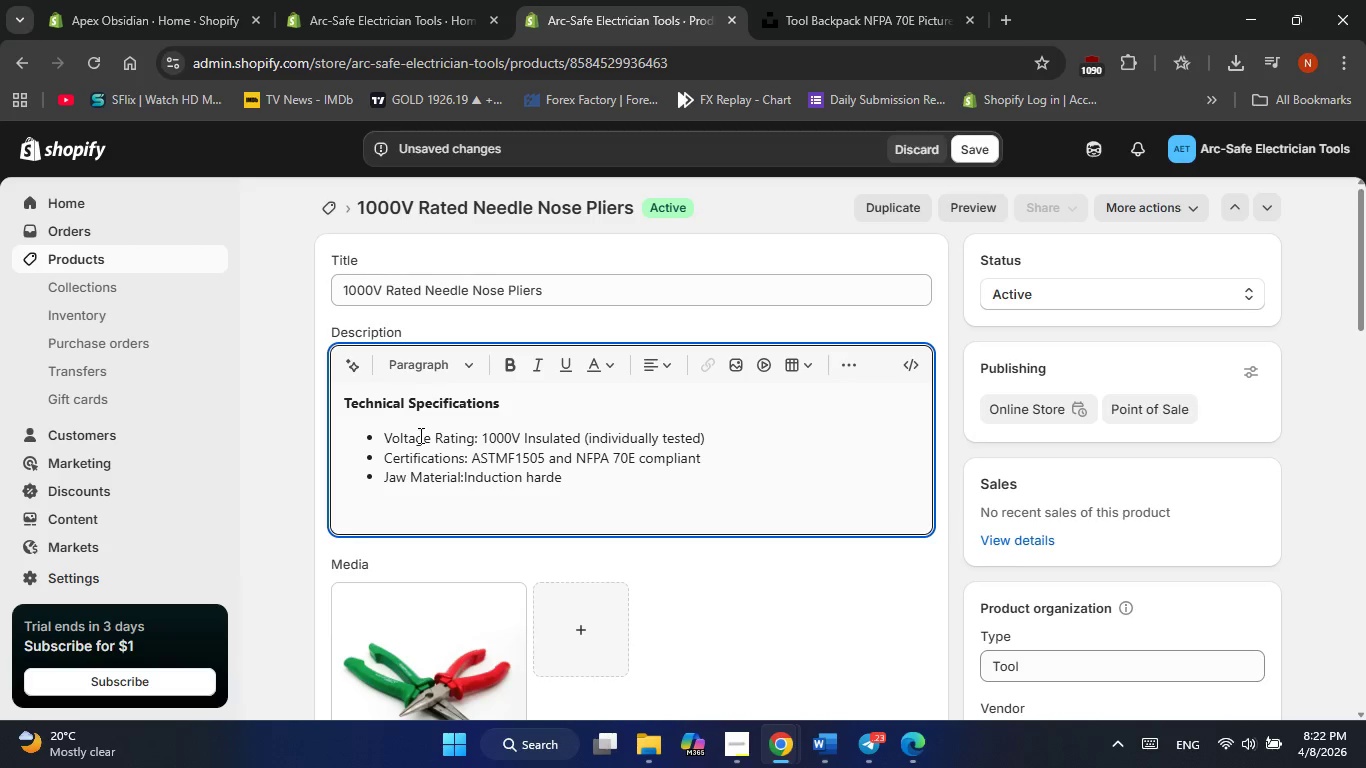 
hold_key(key=ArrowLeft, duration=0.61)
 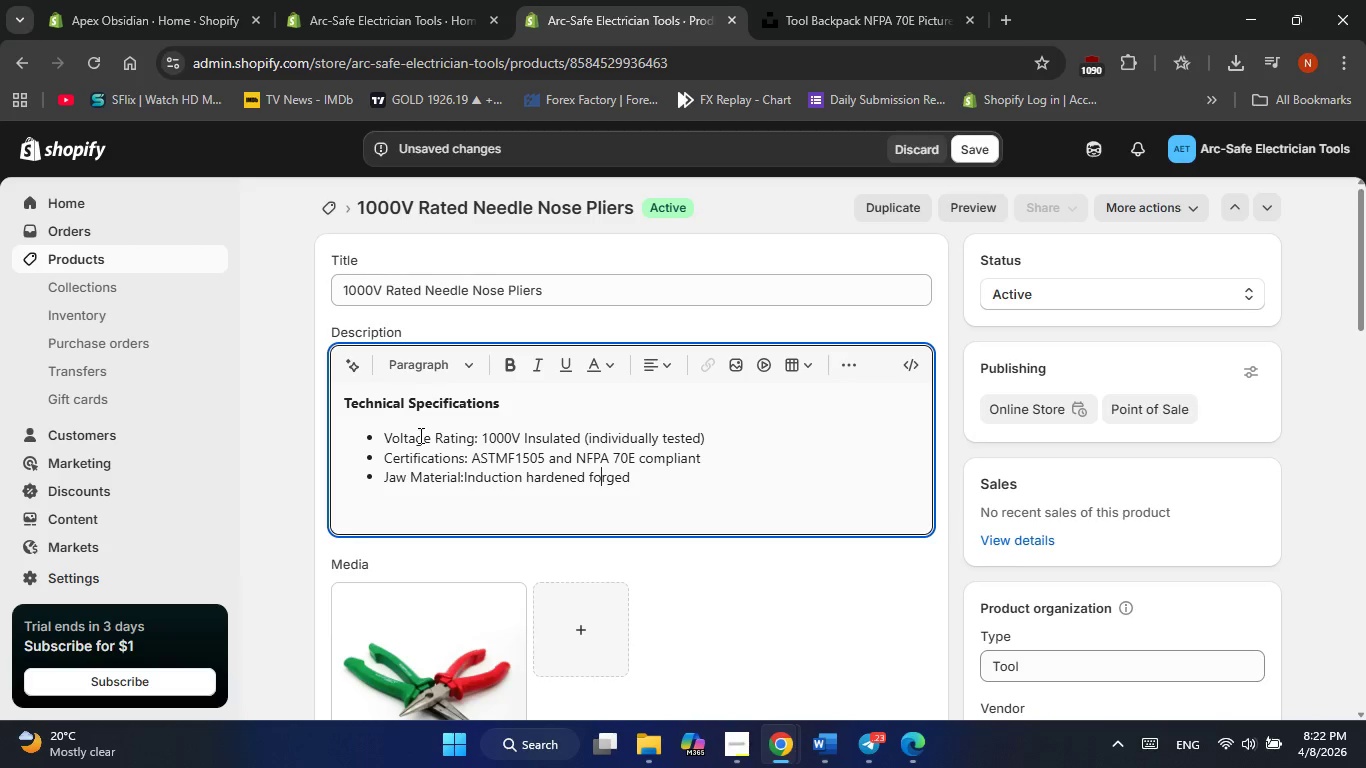 
key(ArrowRight)
 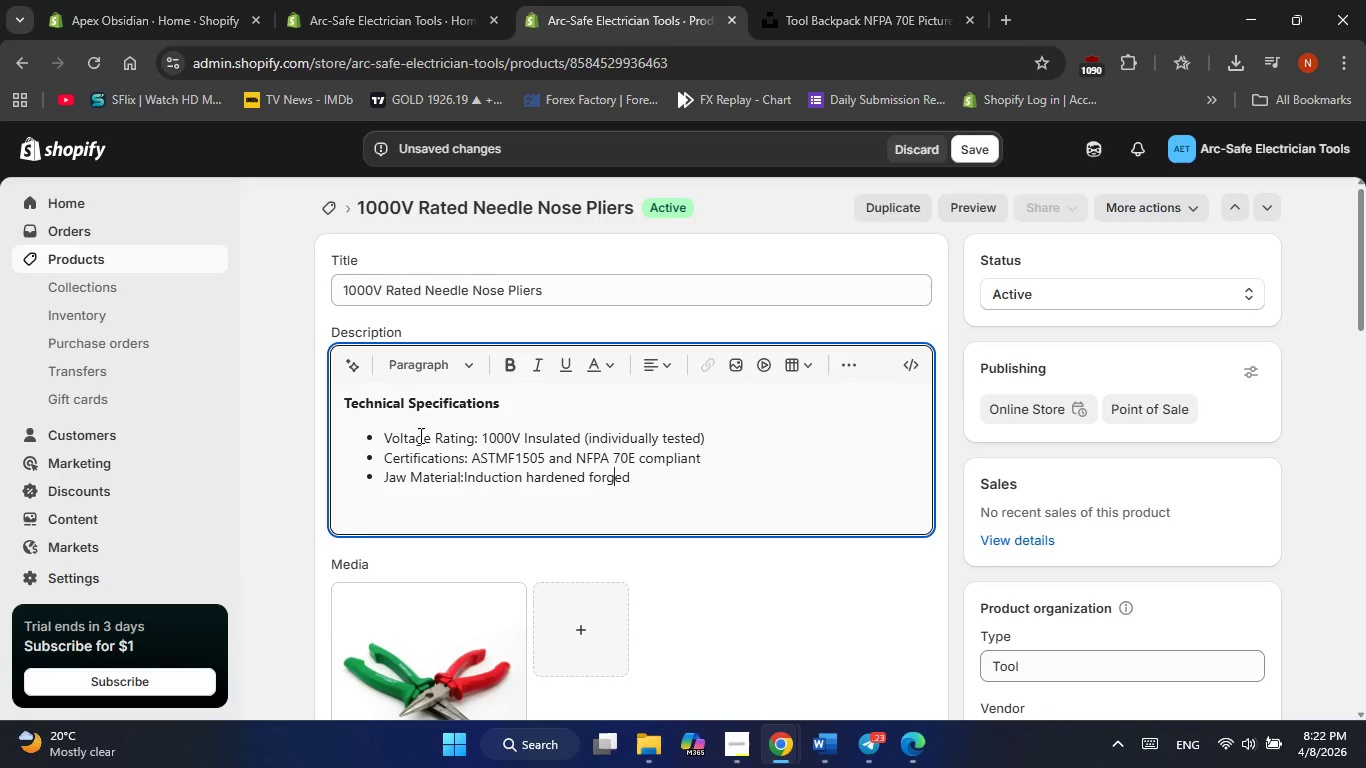 
hold_key(key=ArrowRight, duration=0.58)
 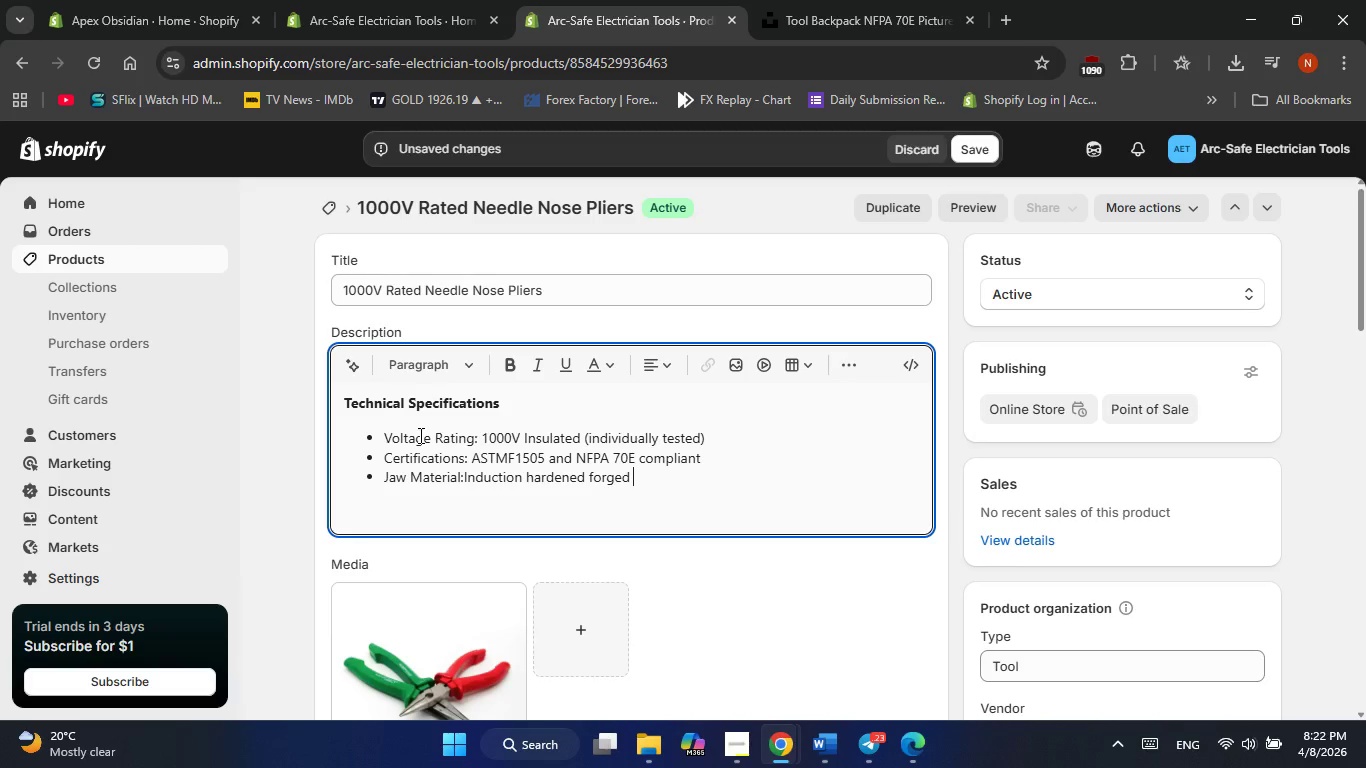 
type(steel)
 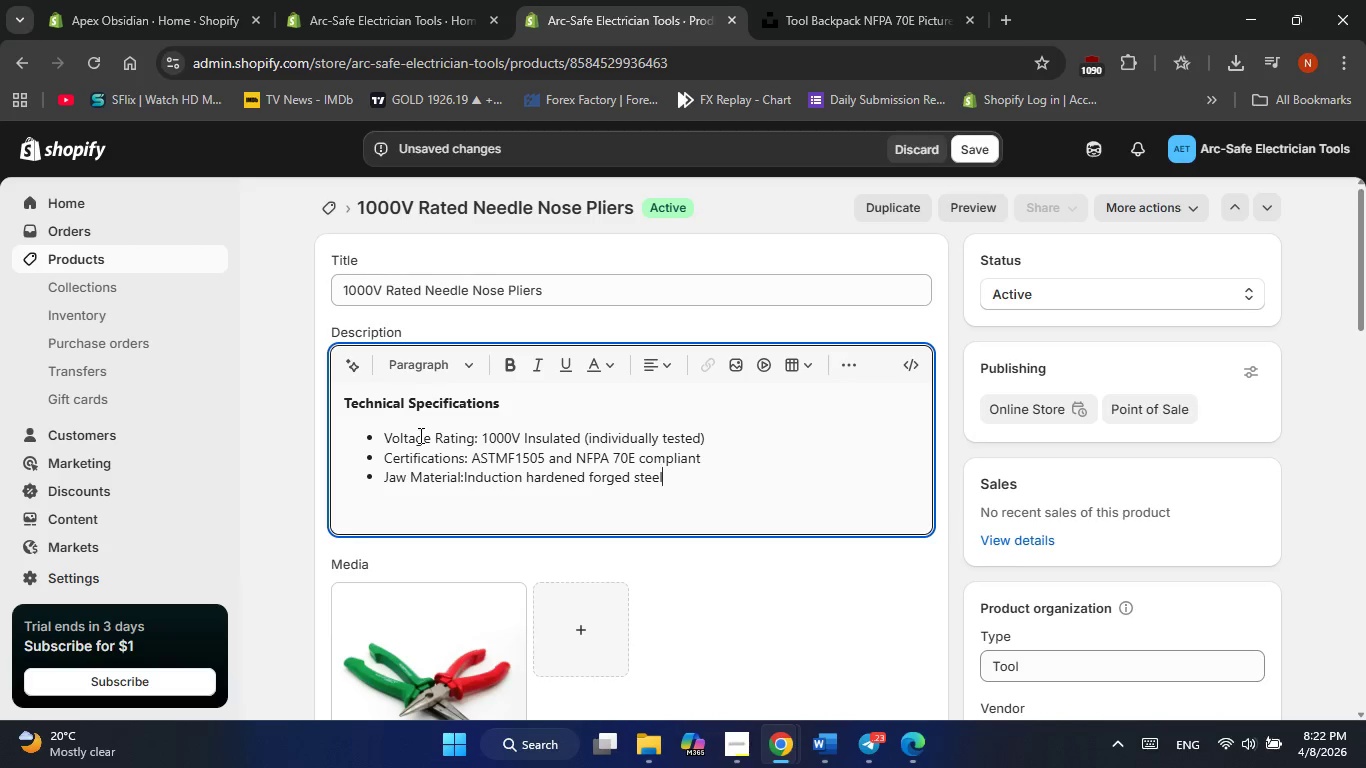 
key(Enter)
 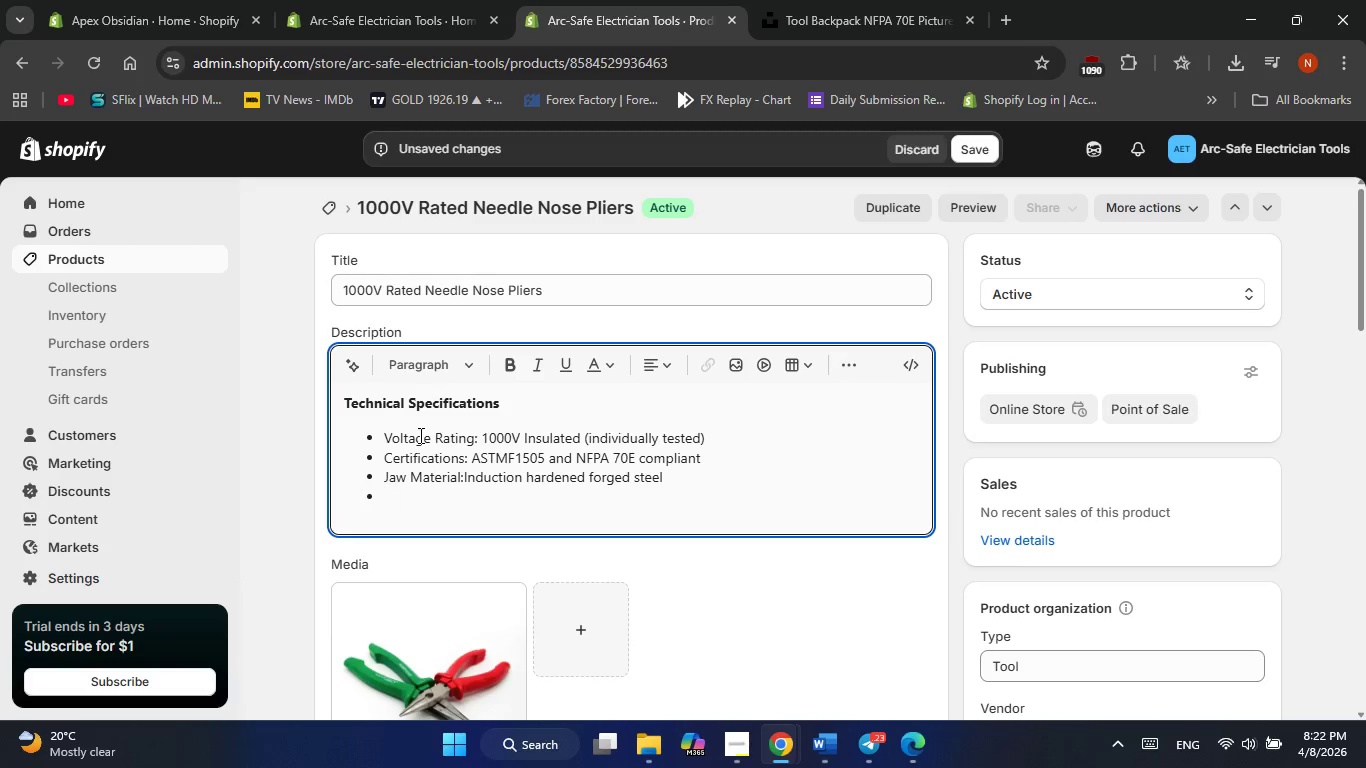 
type(Handle: Ergonomics )
 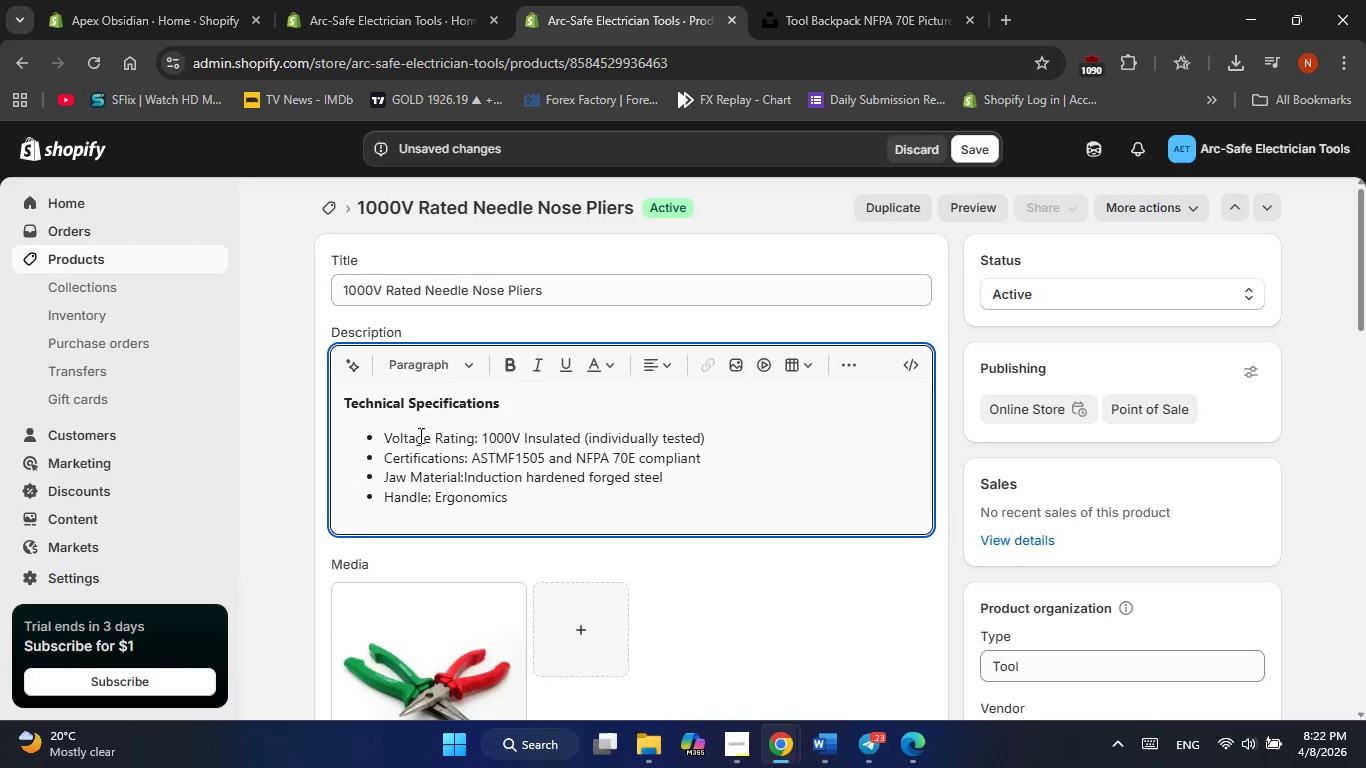 
left_click([463, 473])
 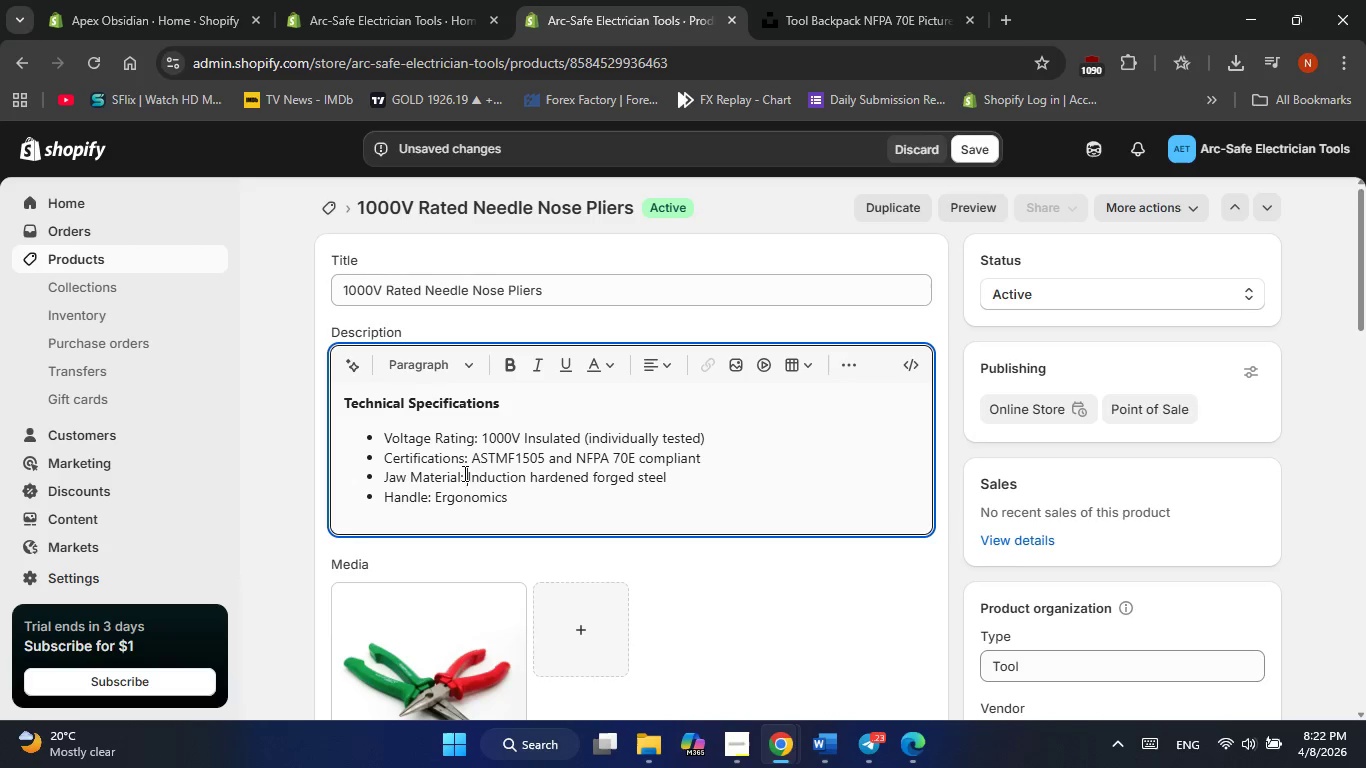 
key(Space)
 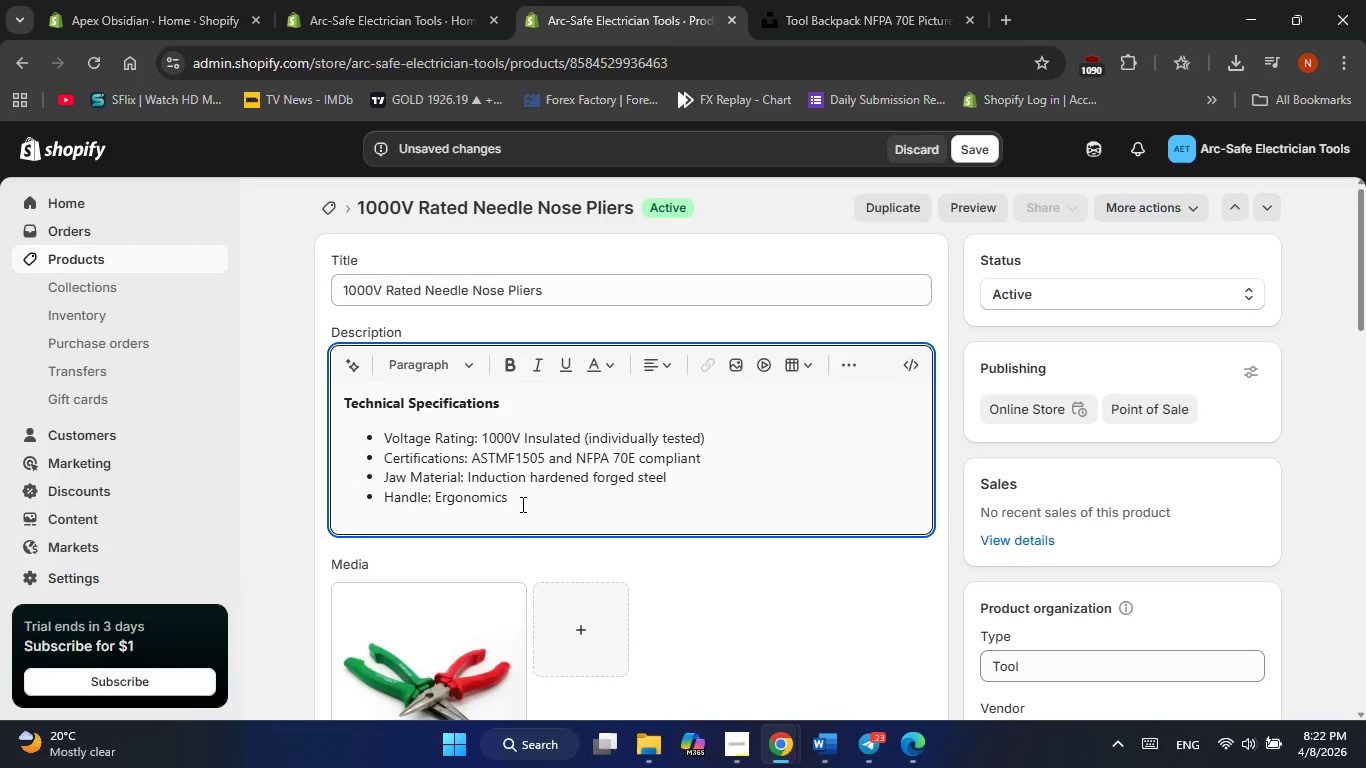 
left_click([521, 504])
 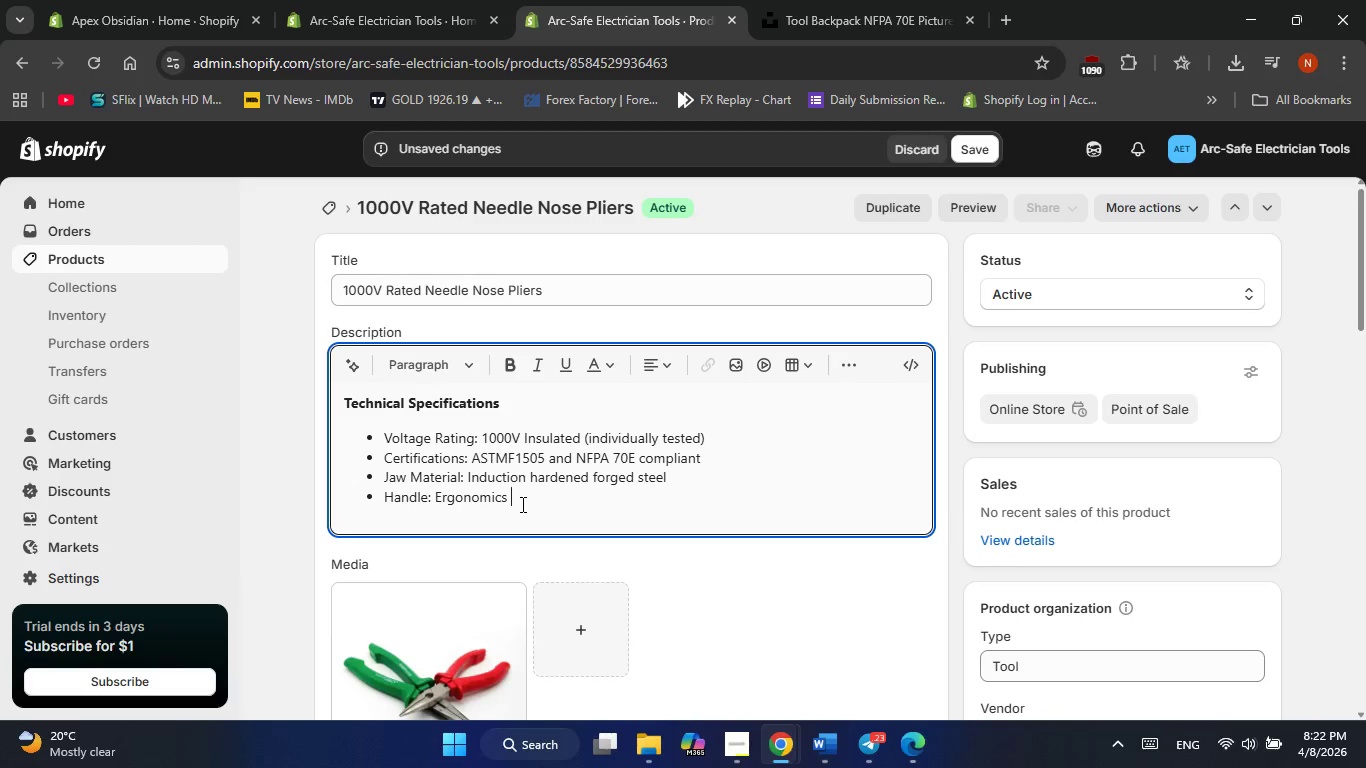 
type(multi-component saftey )
 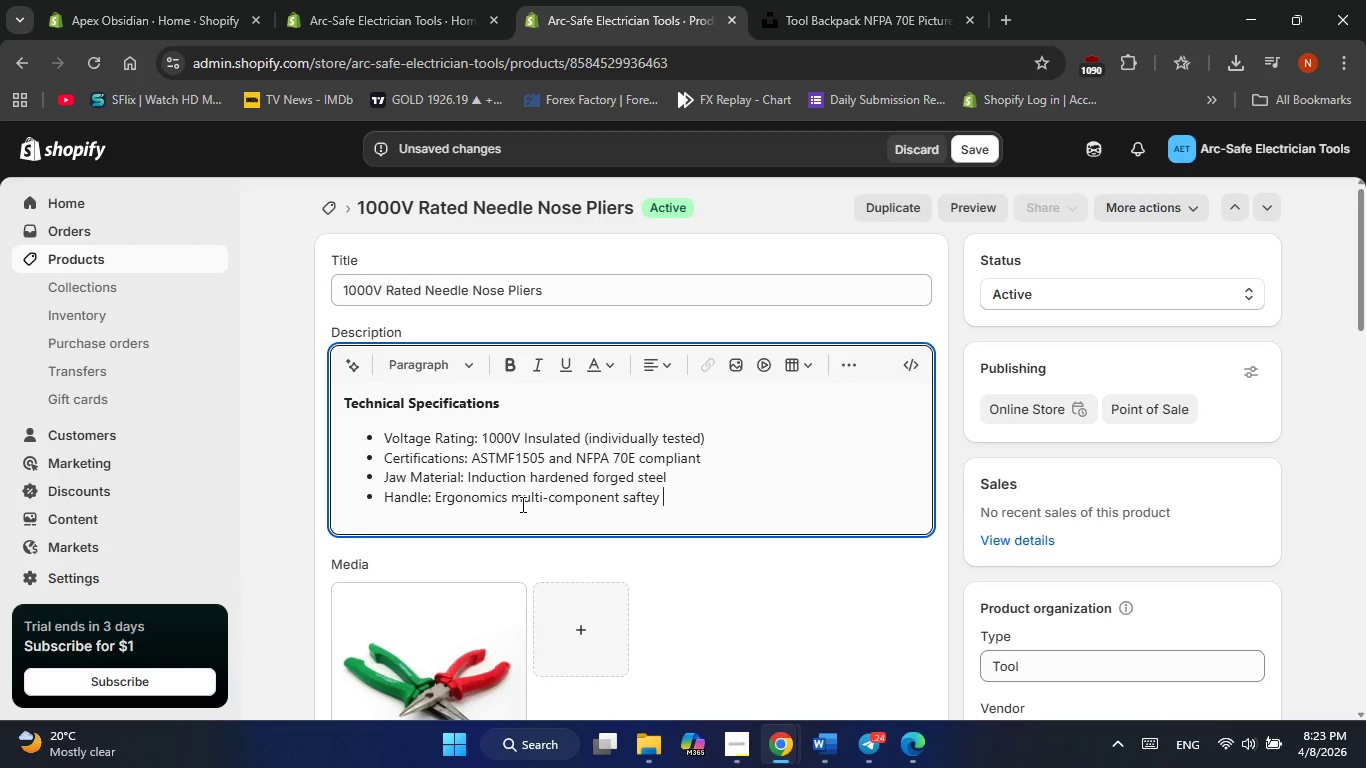 
key(ArrowLeft)
 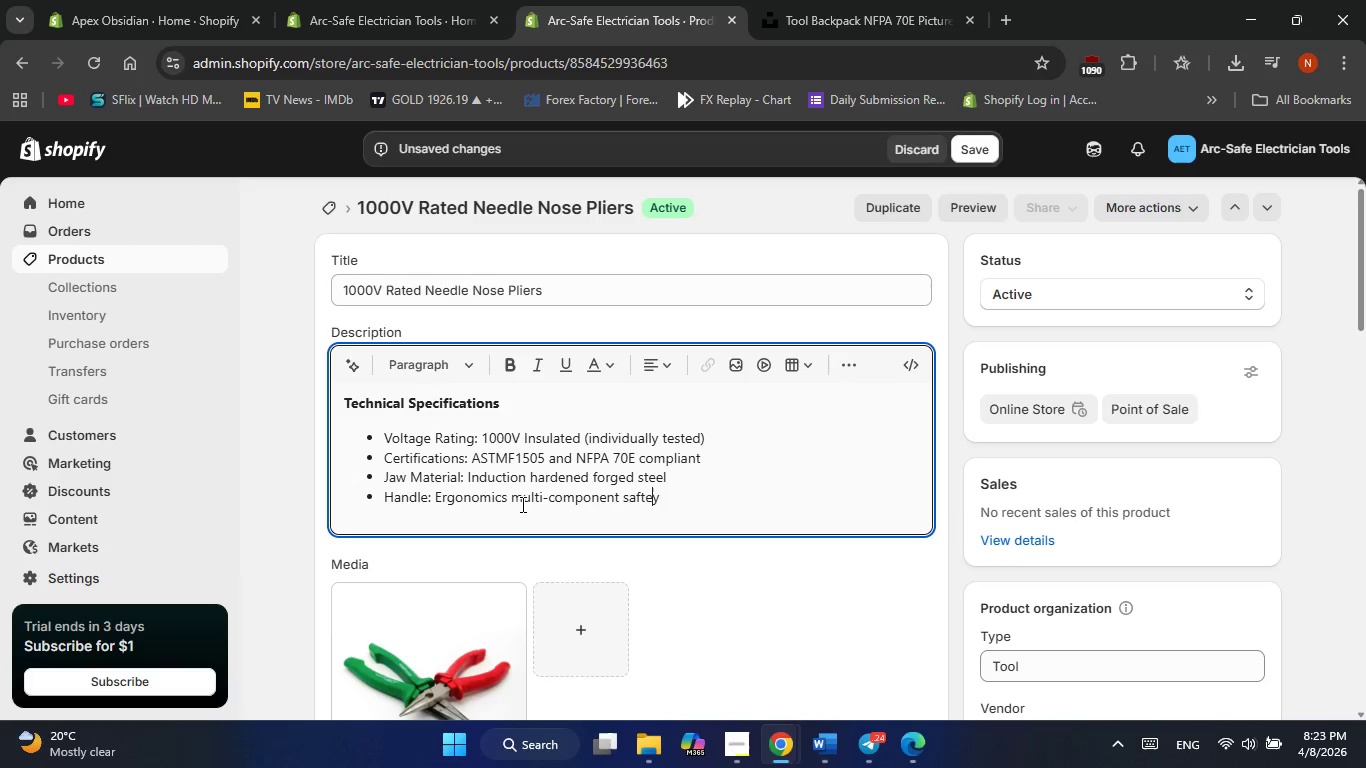 
key(ArrowLeft)
 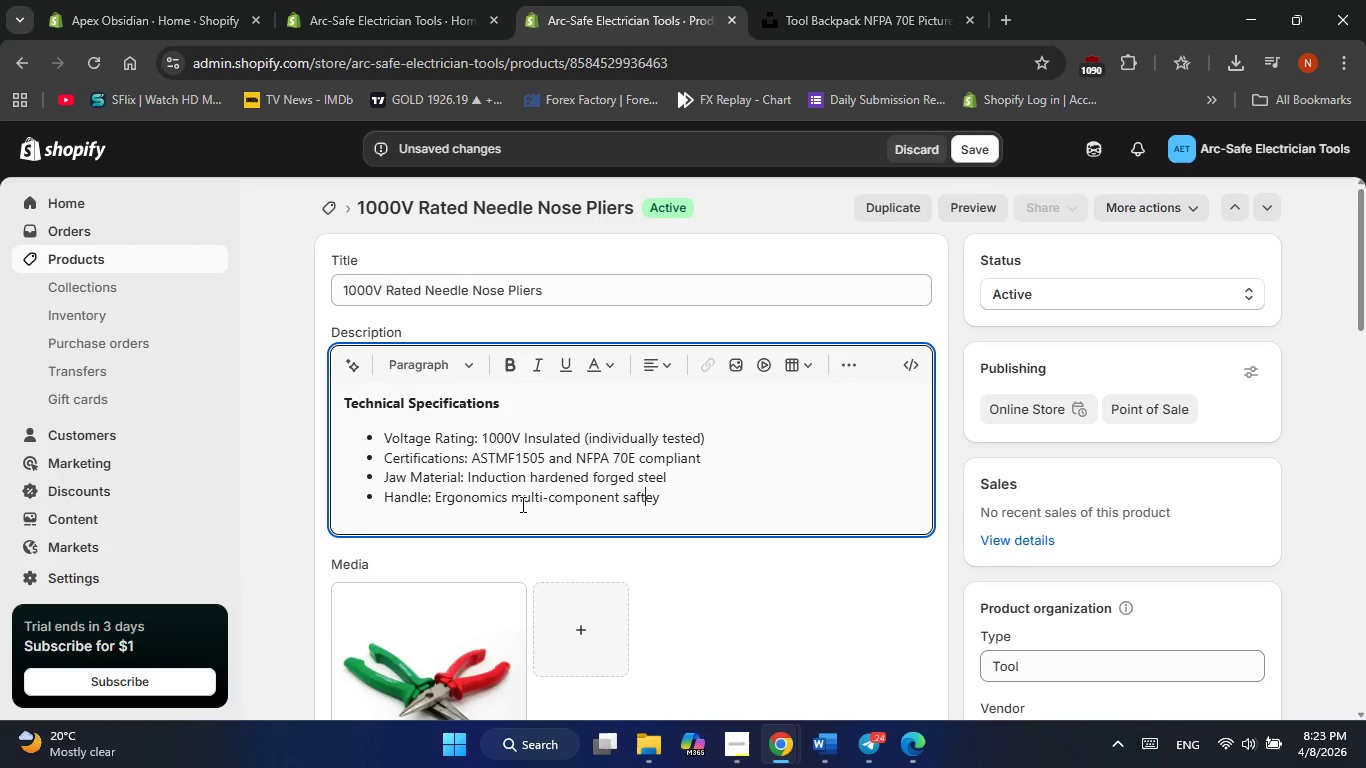 
key(ArrowLeft)
 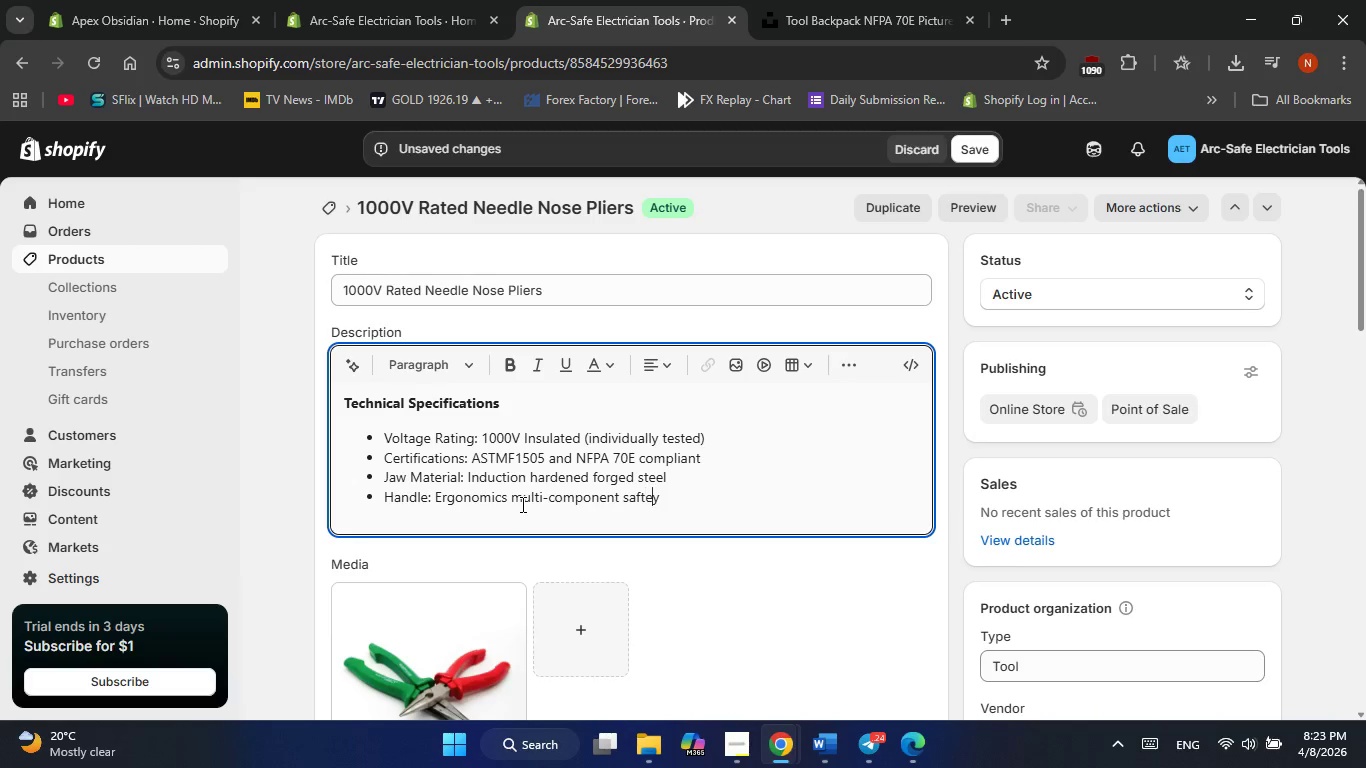 
key(ArrowRight)
 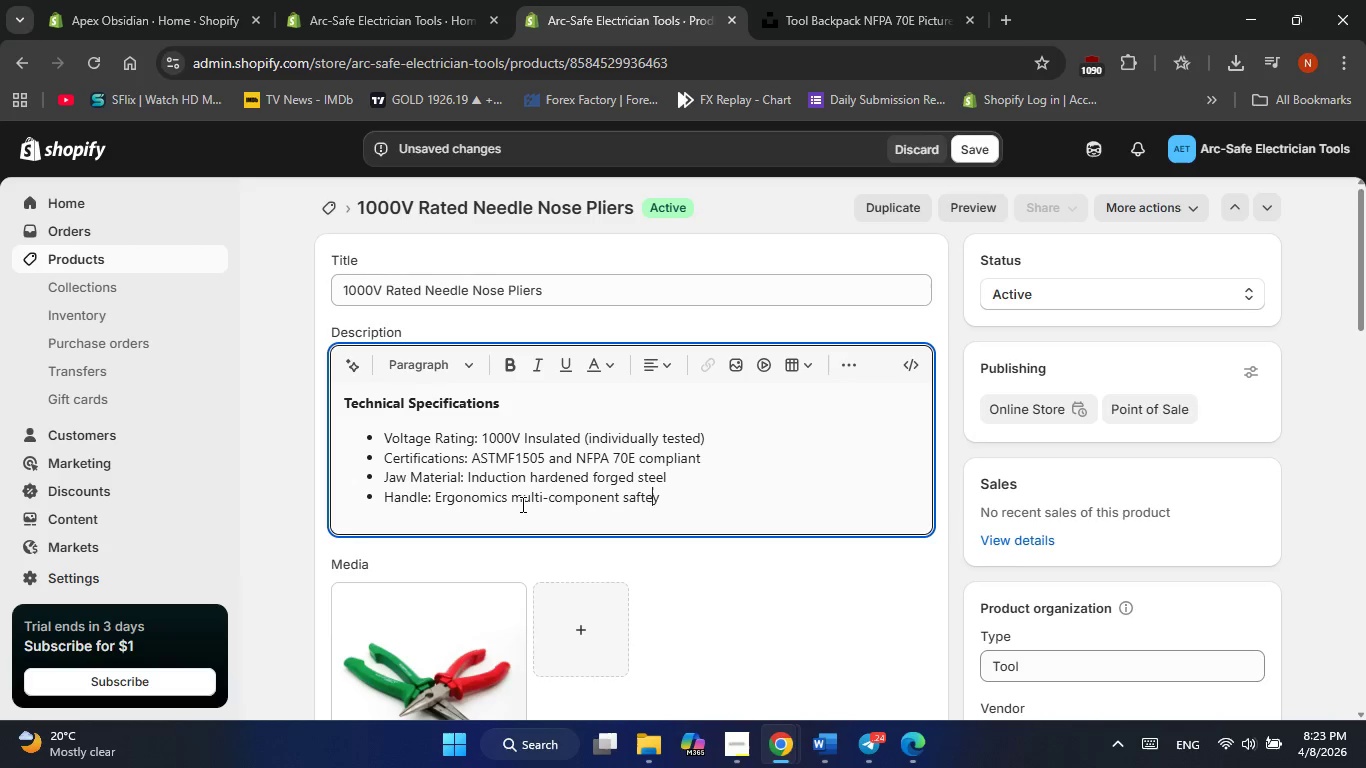 
key(Backspace)
 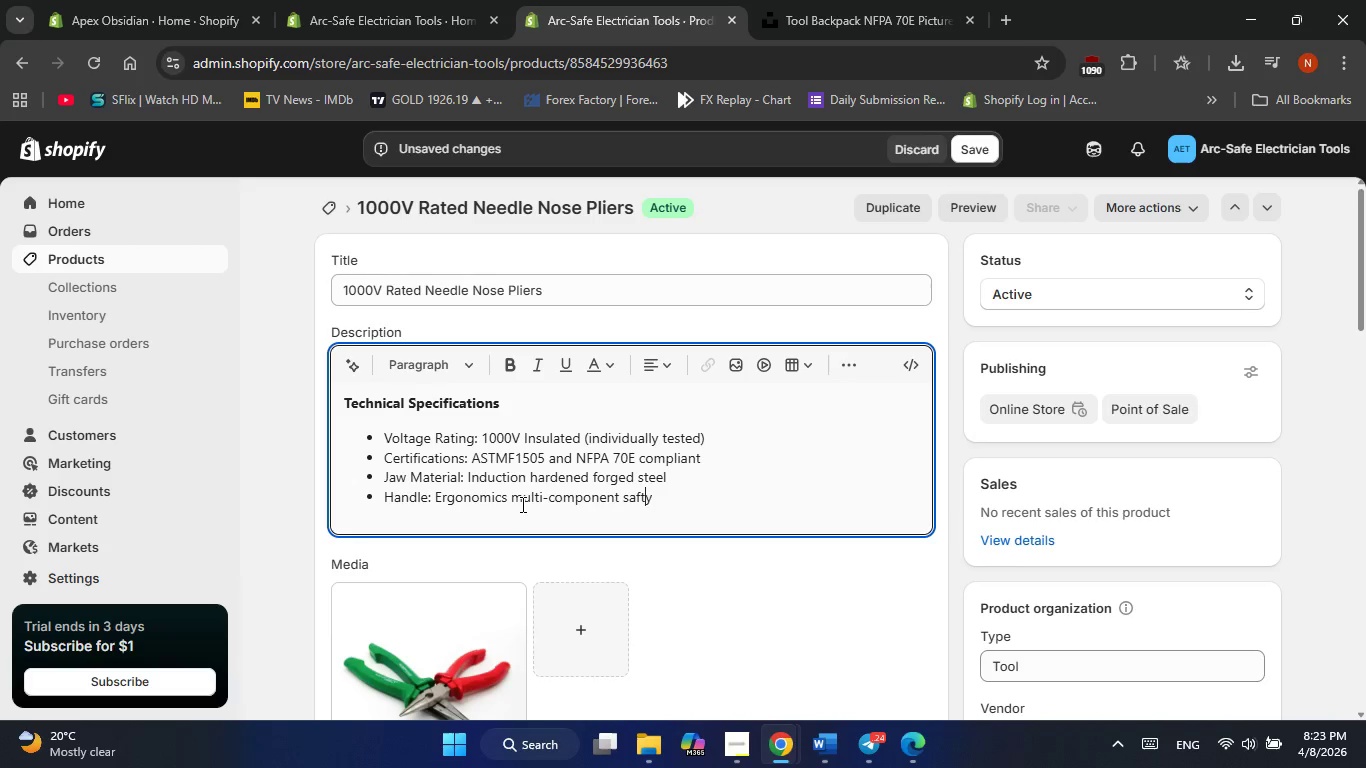 
key(ArrowLeft)
 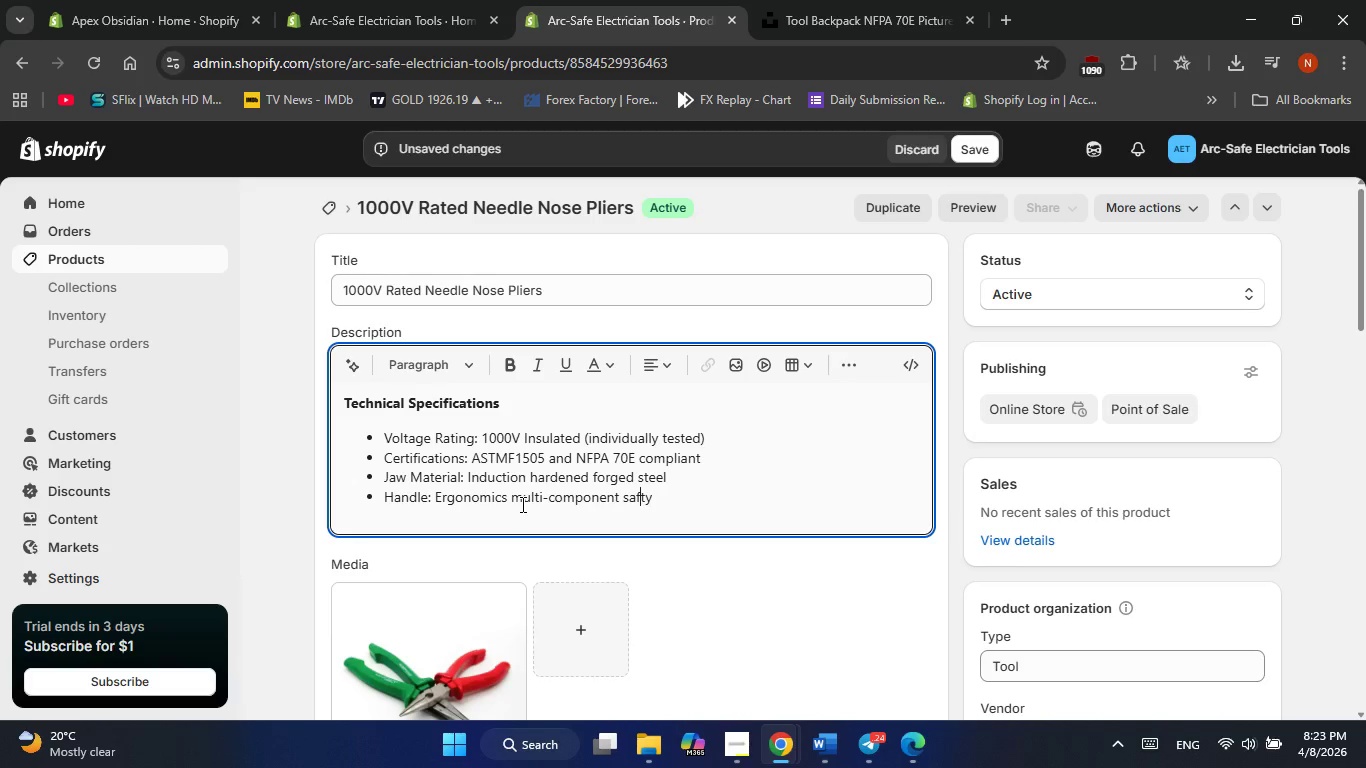 
type(egrip)
 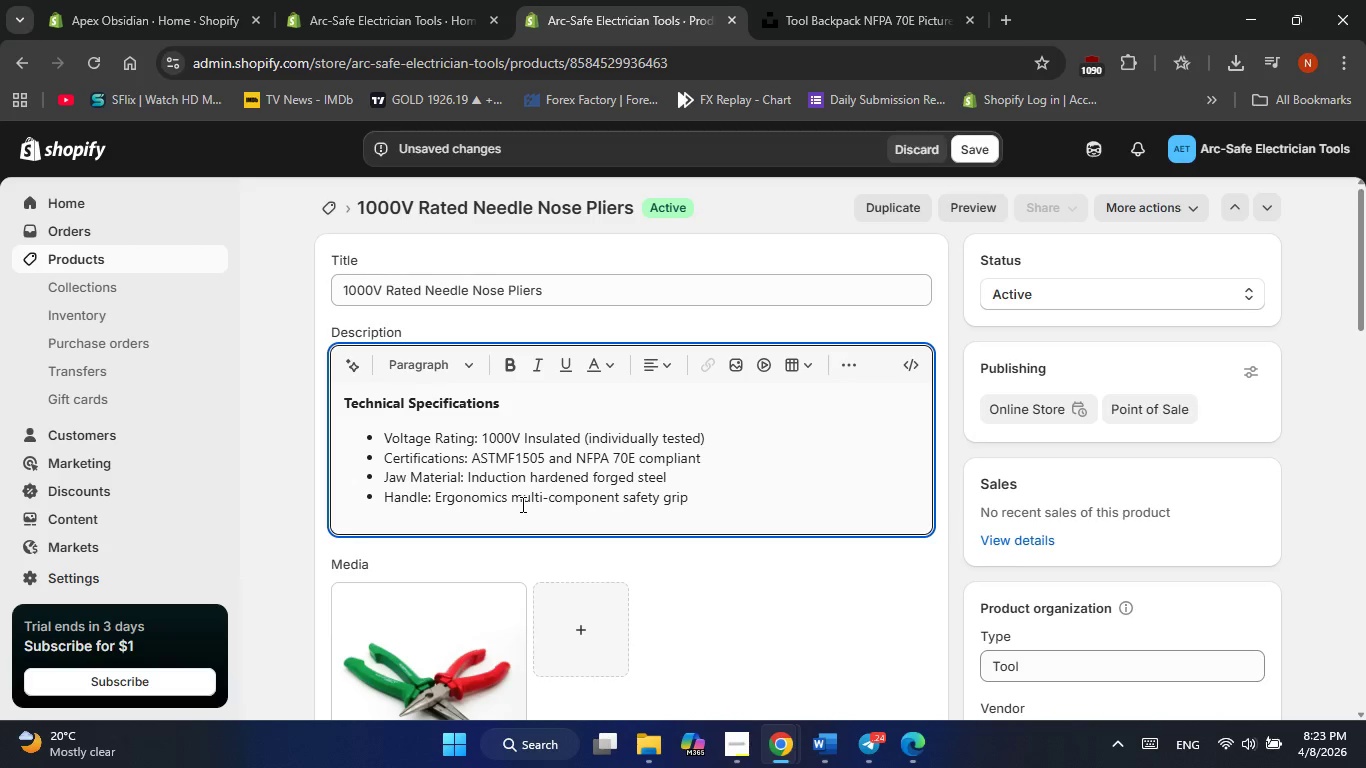 
hold_key(key=ArrowRight, duration=0.66)
 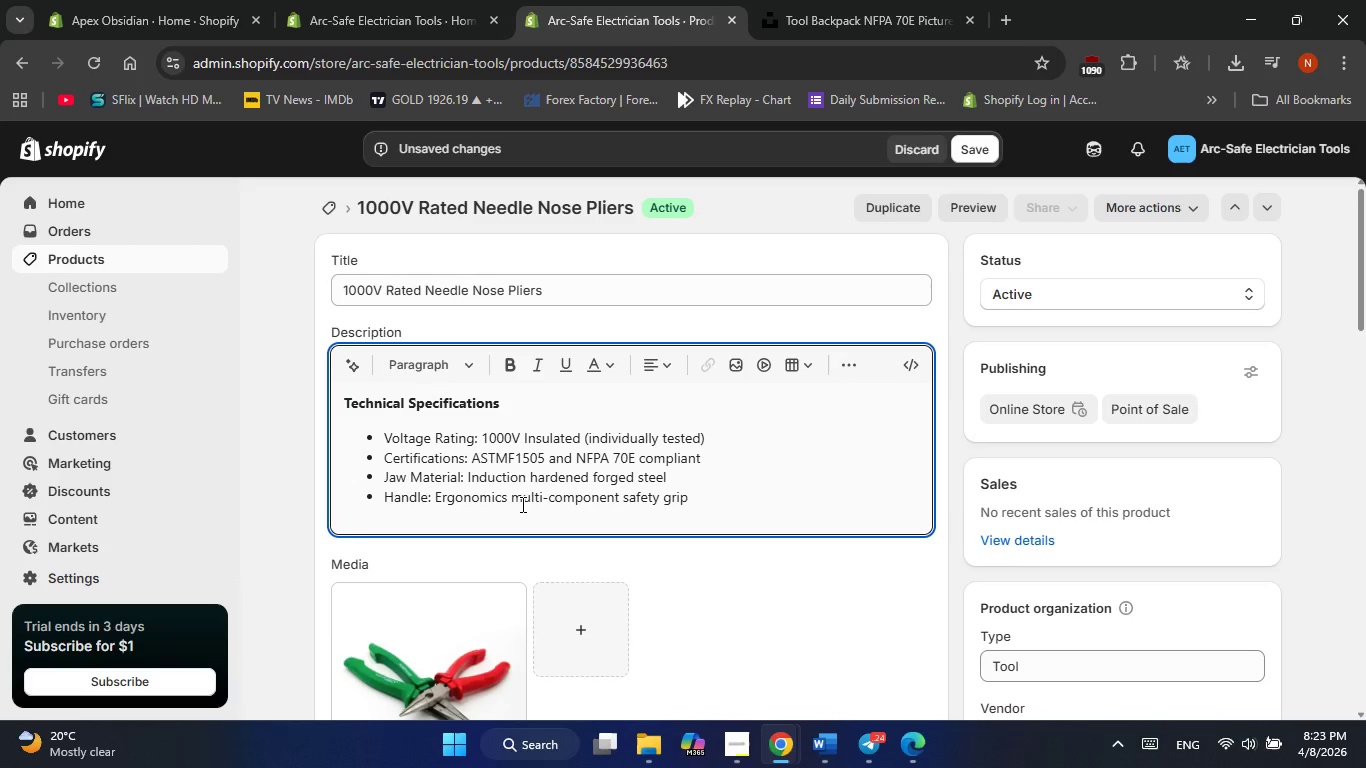 
key(Enter)
 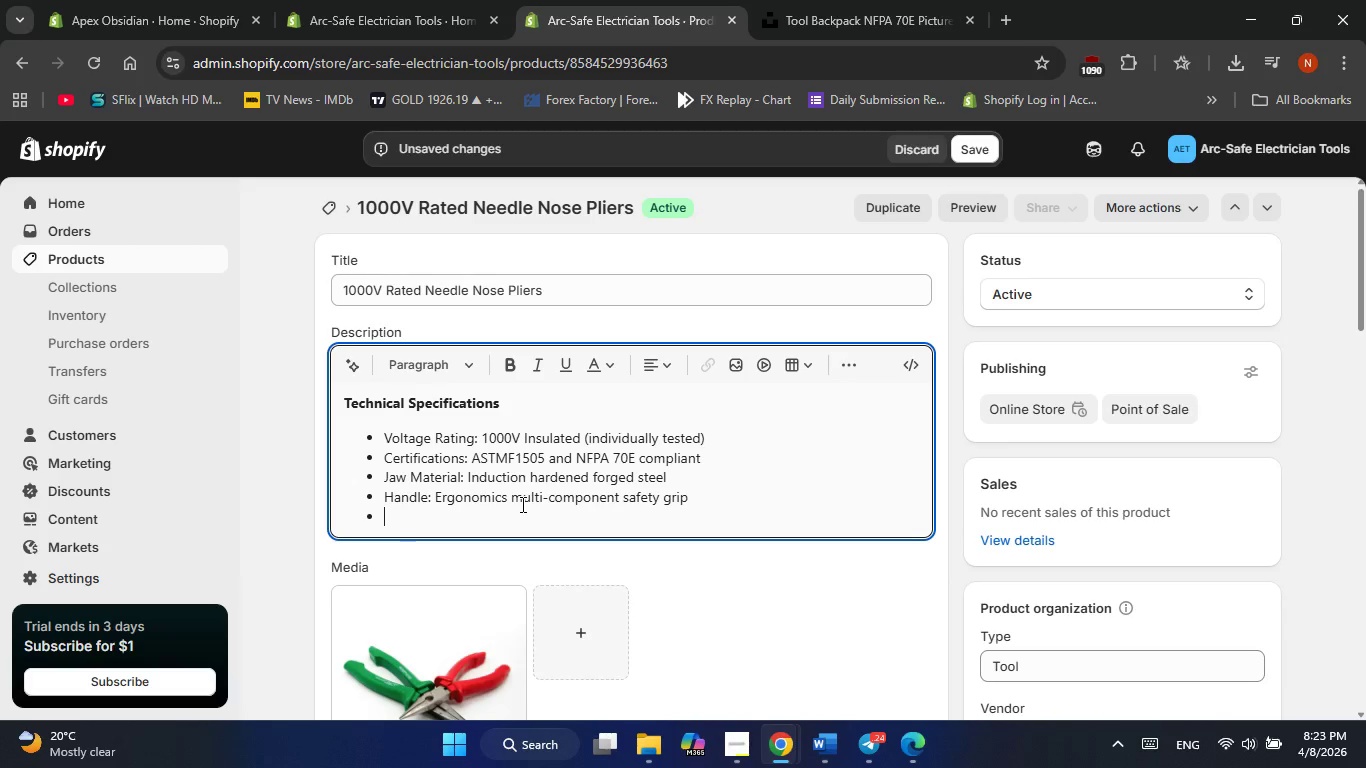 
key(Backspace)
 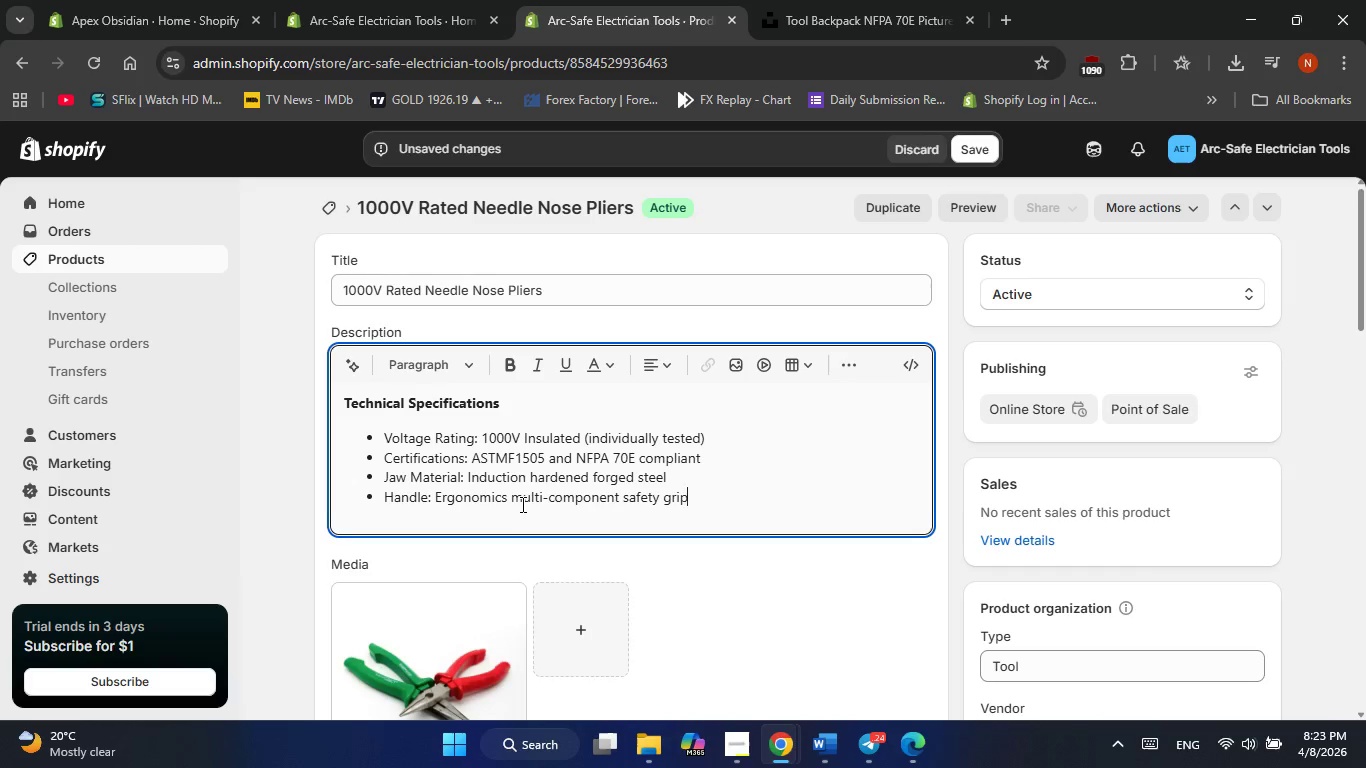 
key(Enter)
 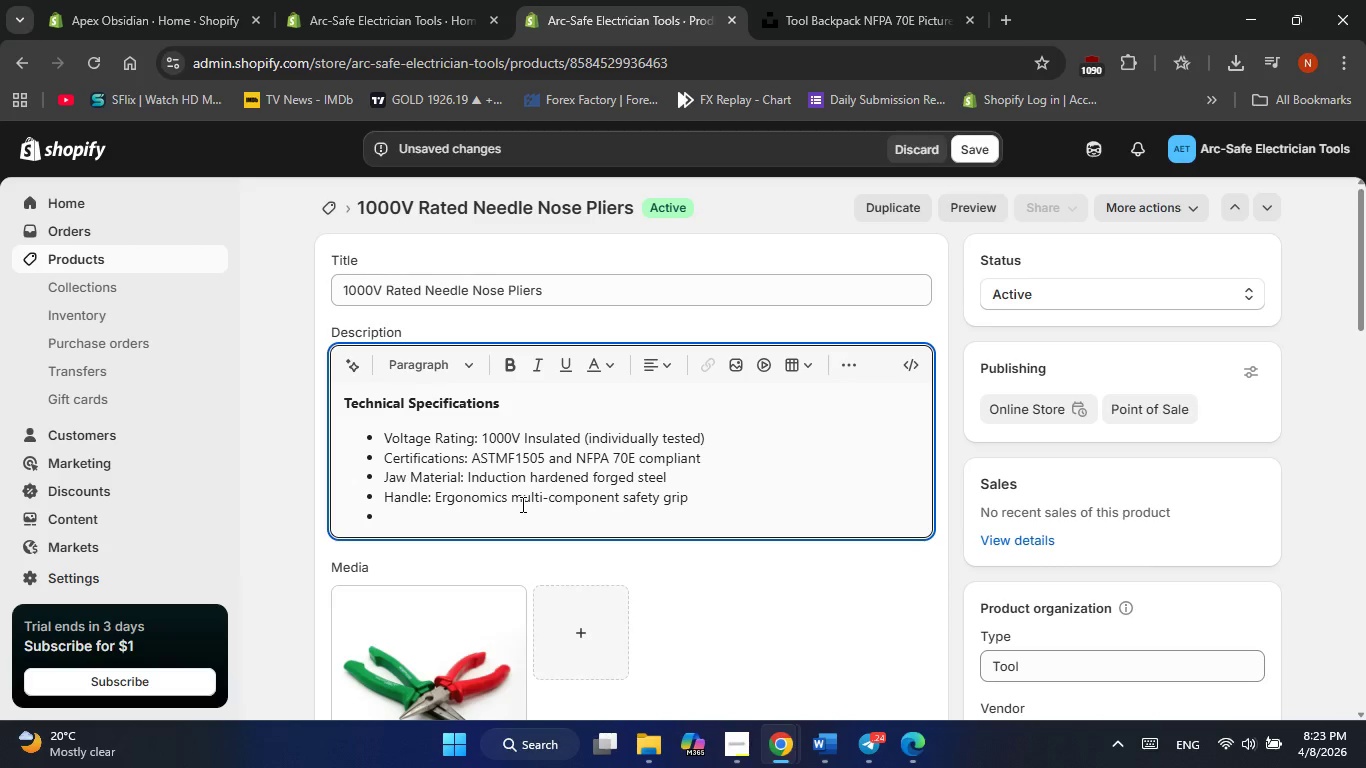 
key(Enter)
 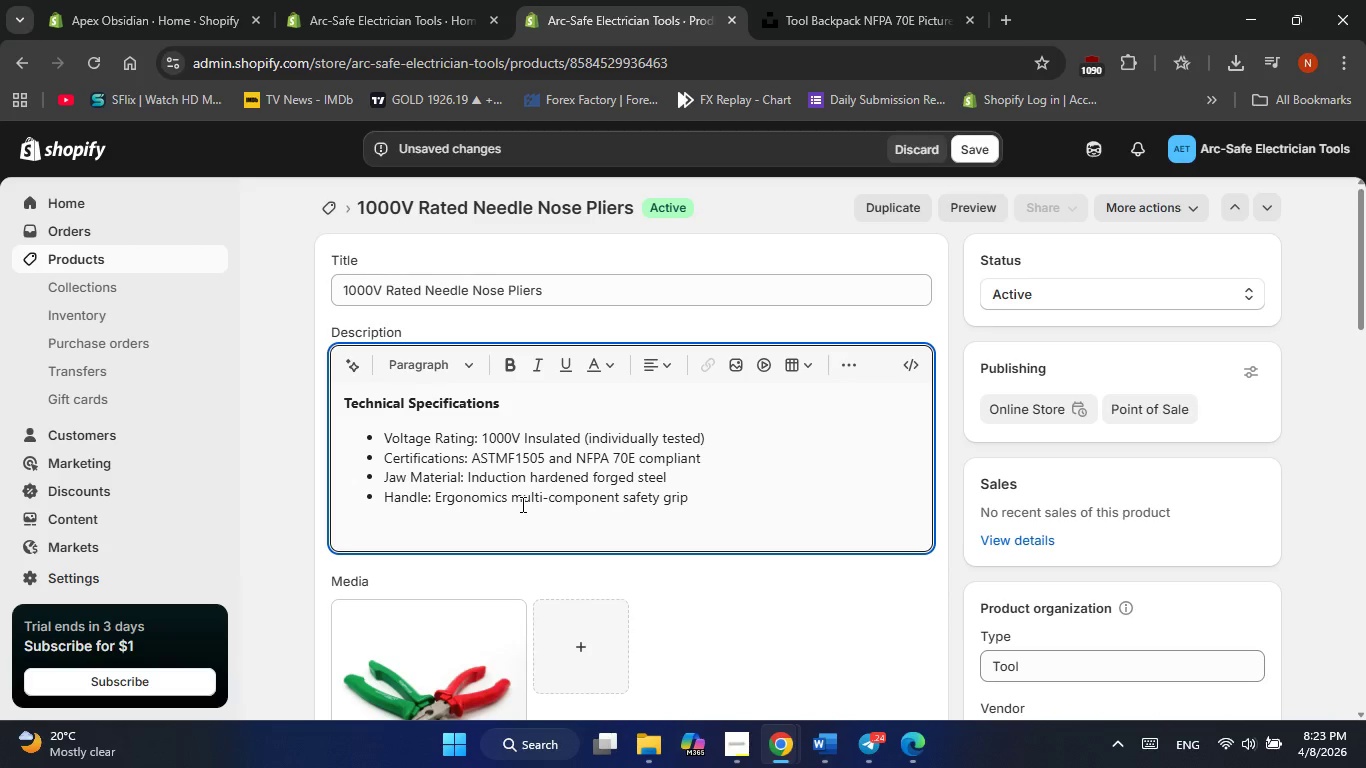 
type(Application)
 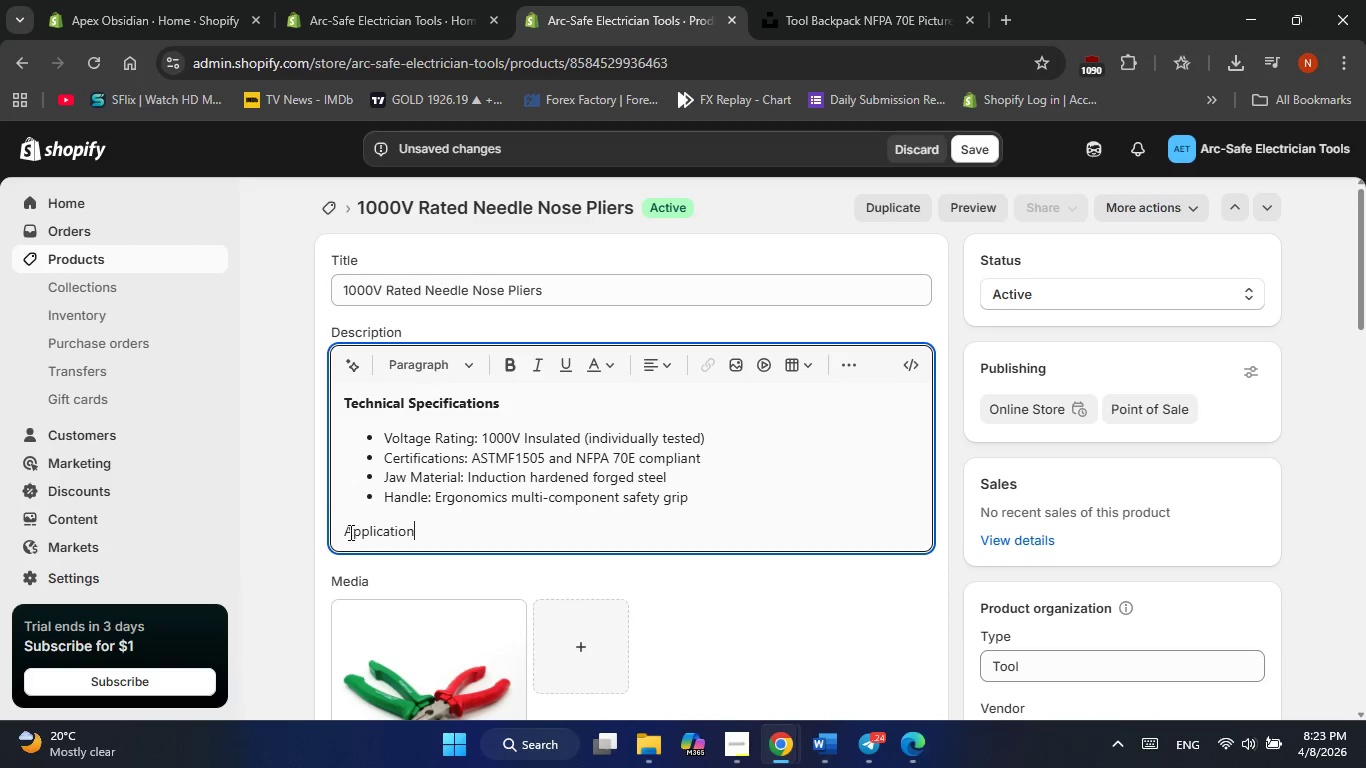 
double_click([348, 531])
 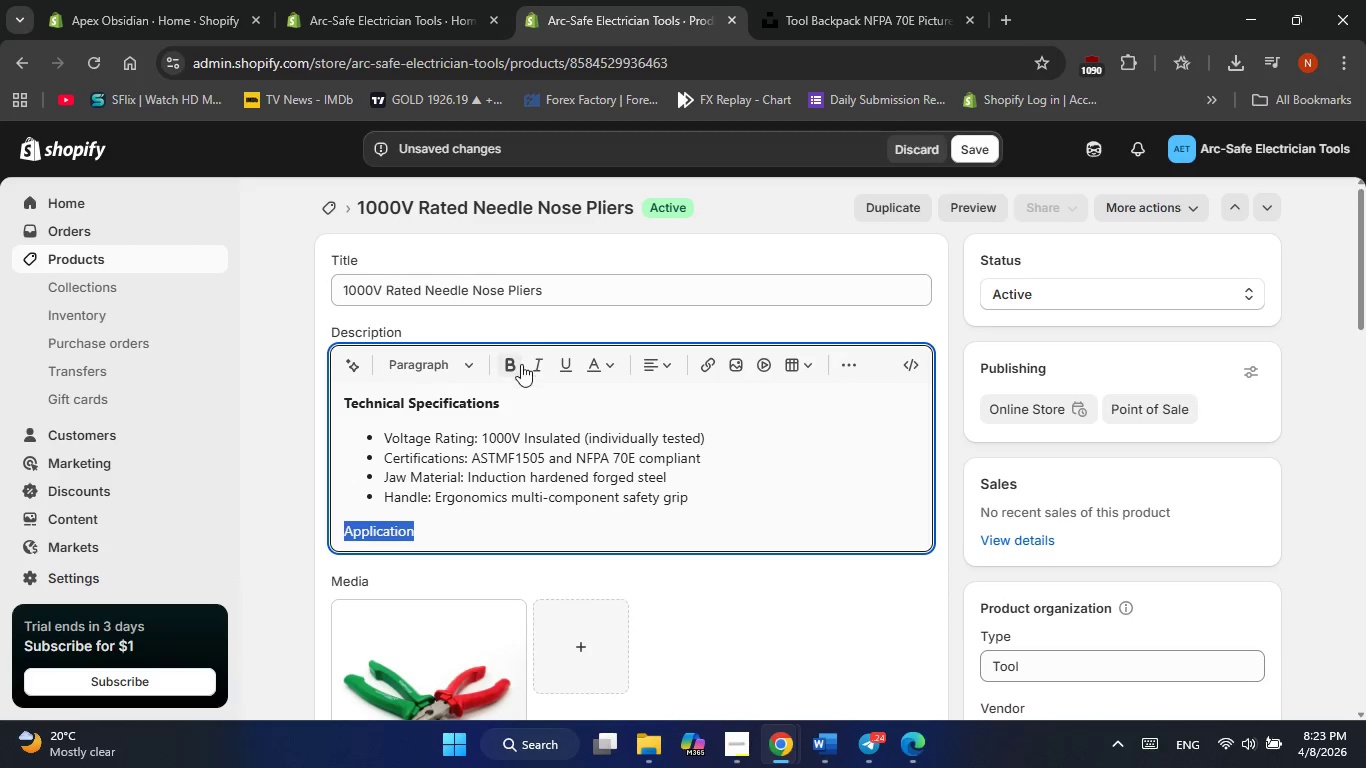 
left_click([518, 368])
 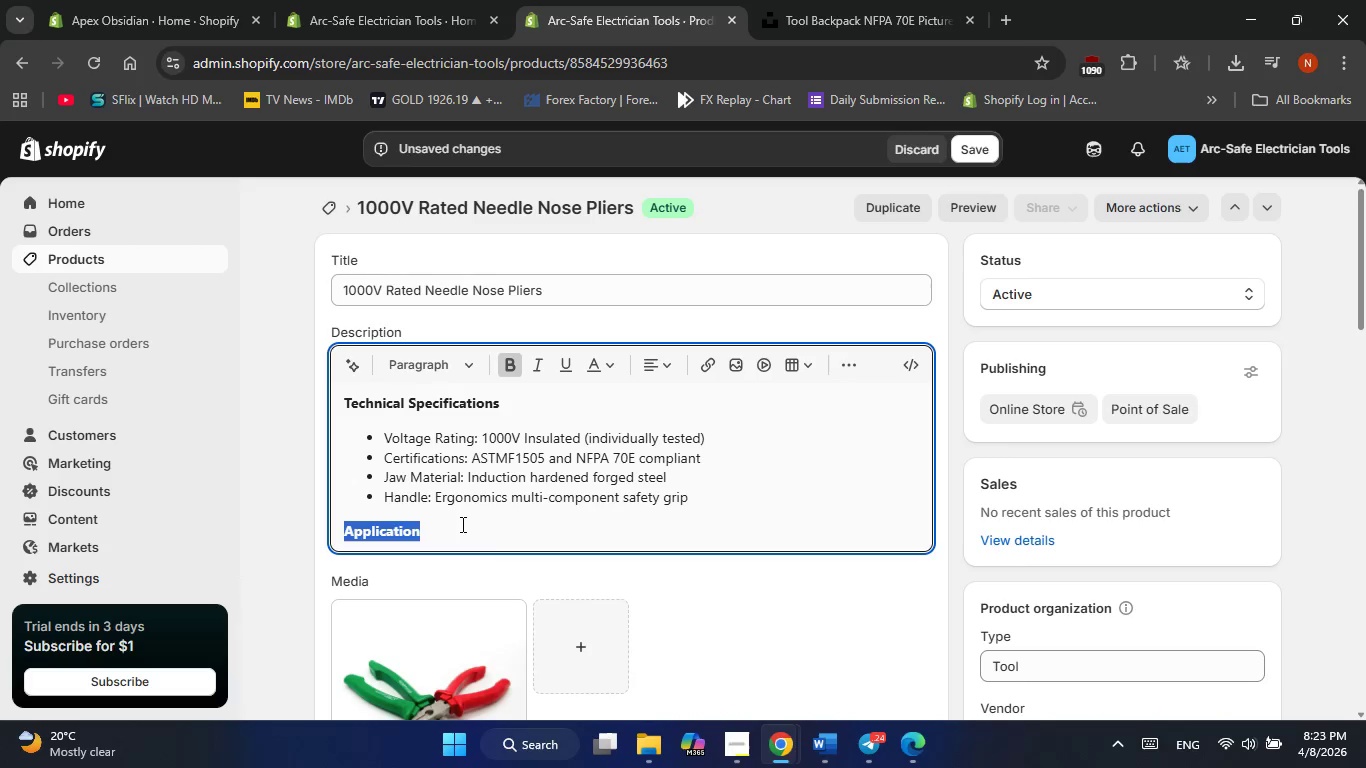 
left_click([459, 530])
 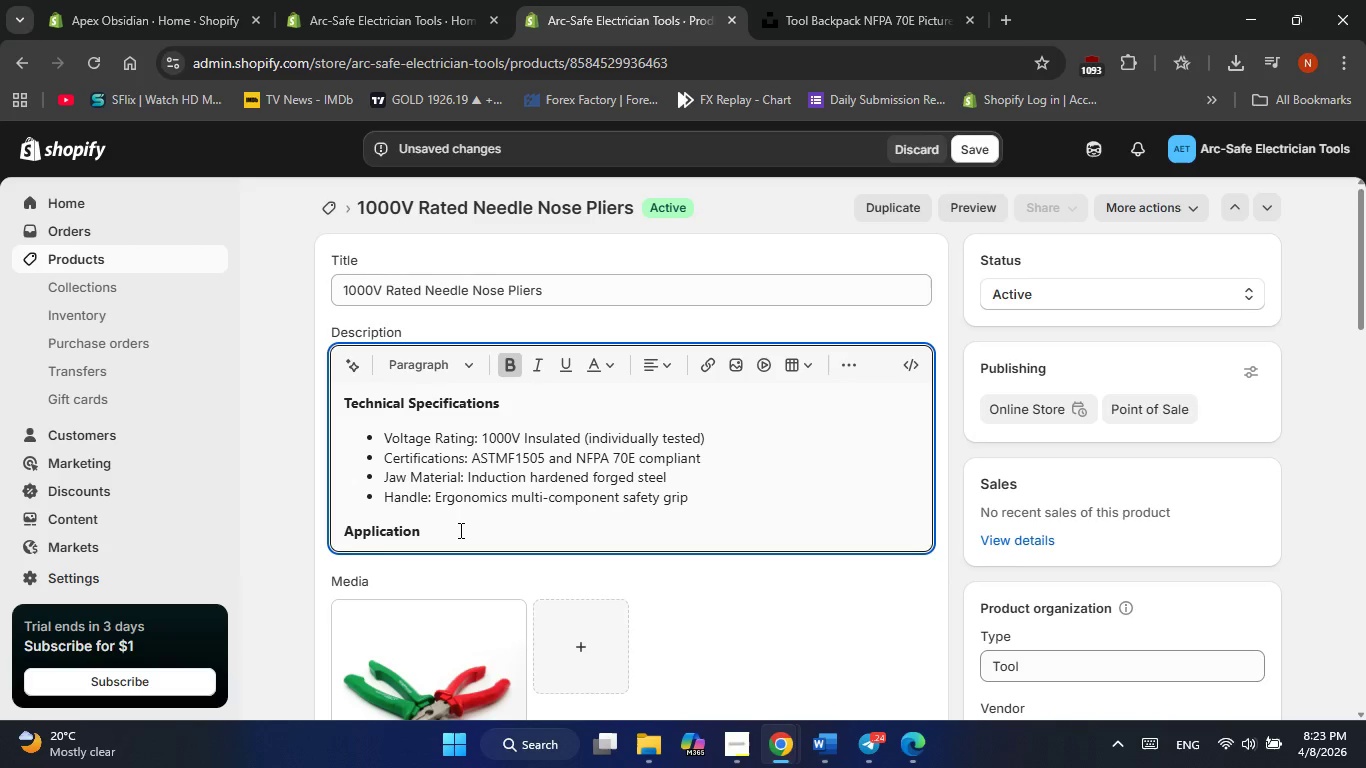 
key(NumpadEnter)
 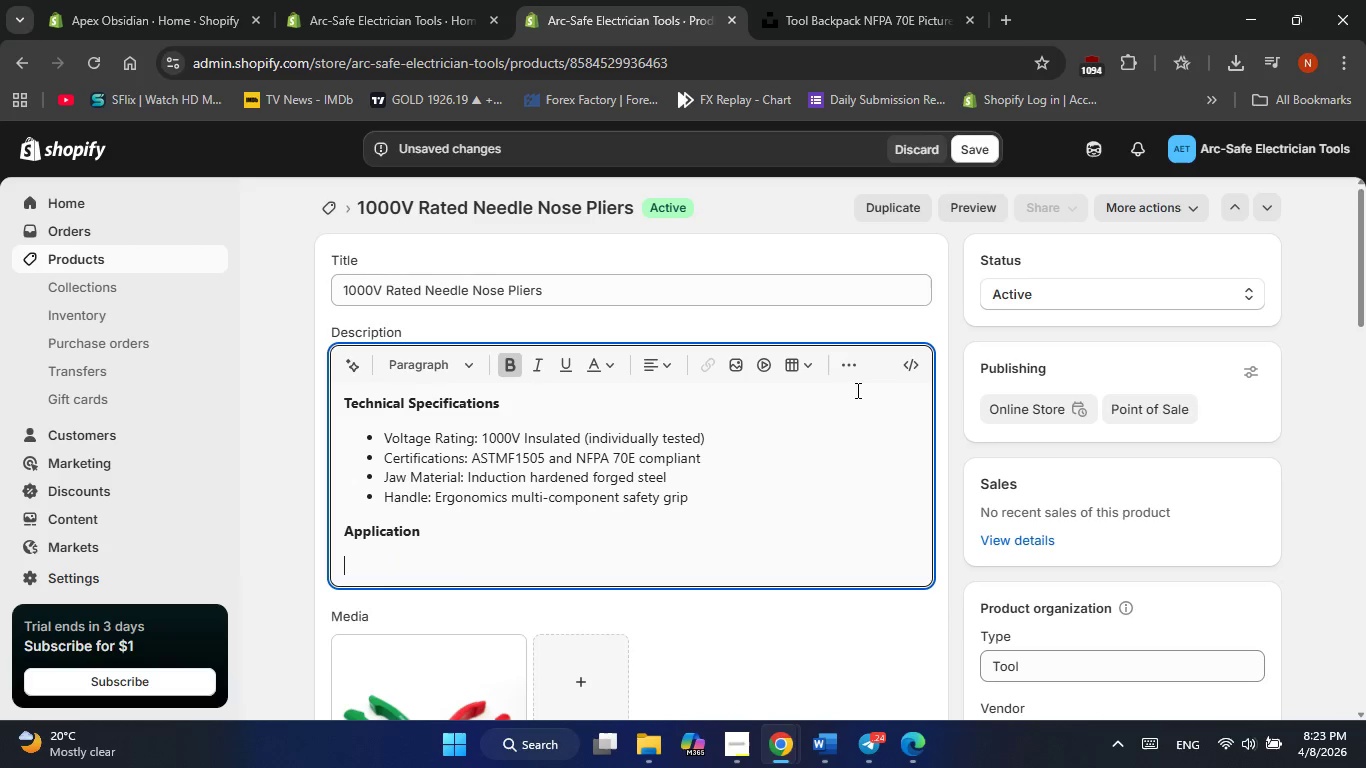 
left_click([848, 361])
 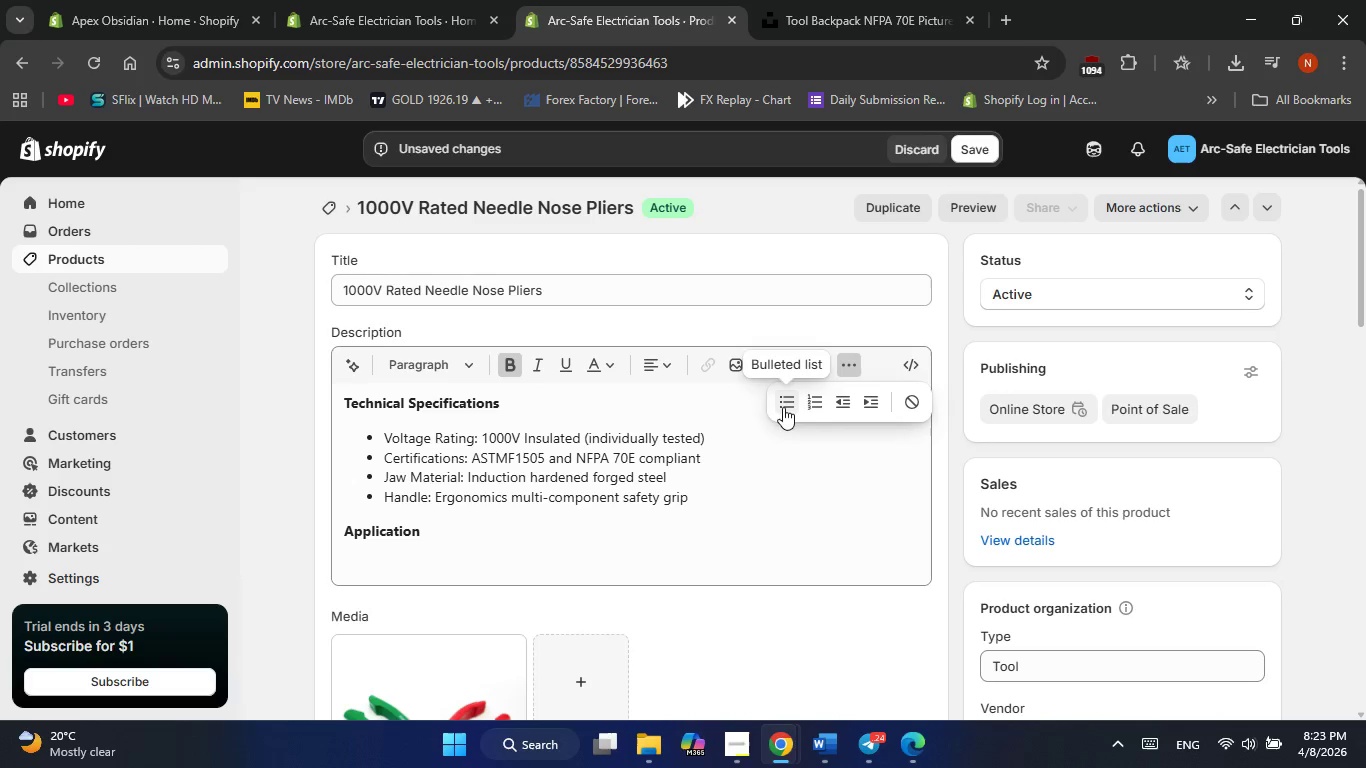 
left_click([786, 403])
 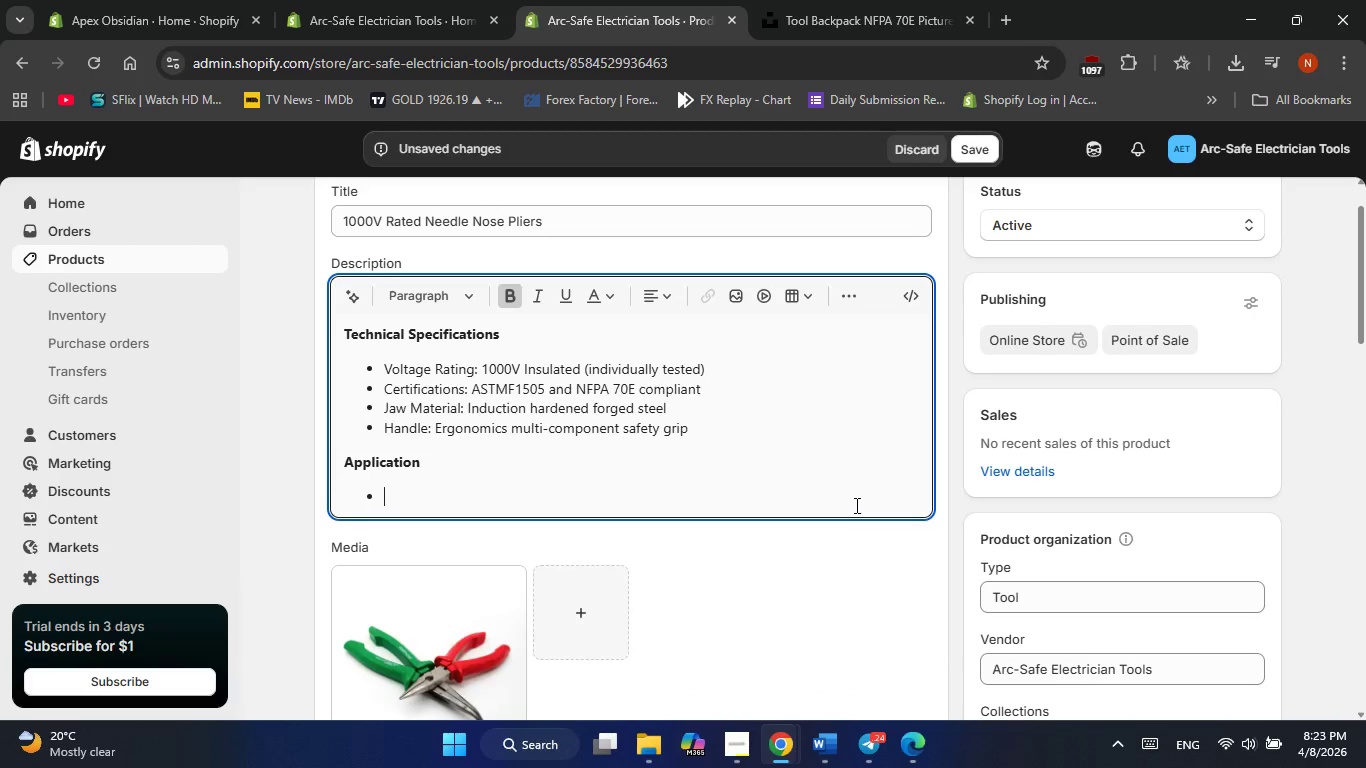 
key(Backspace)
 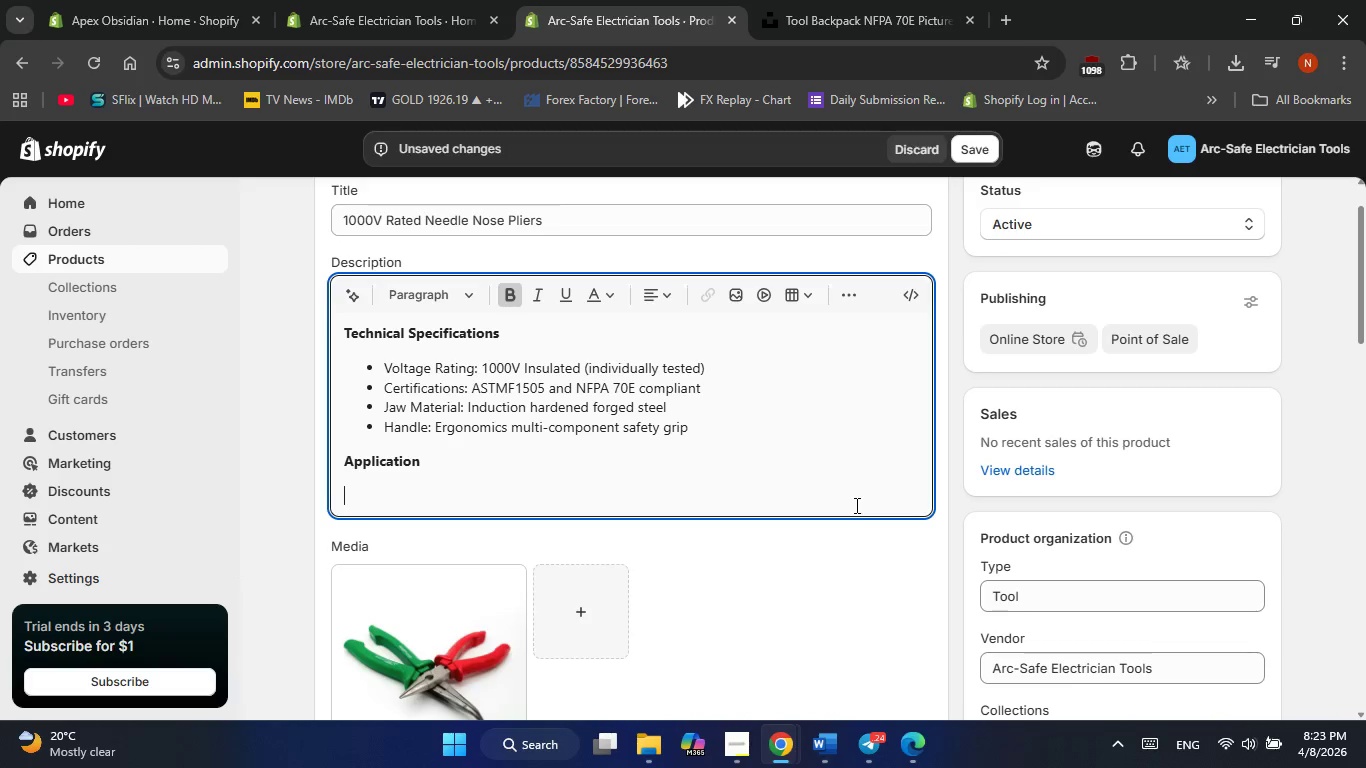 
type(Th)
key(Backspace)
key(Backspace)
 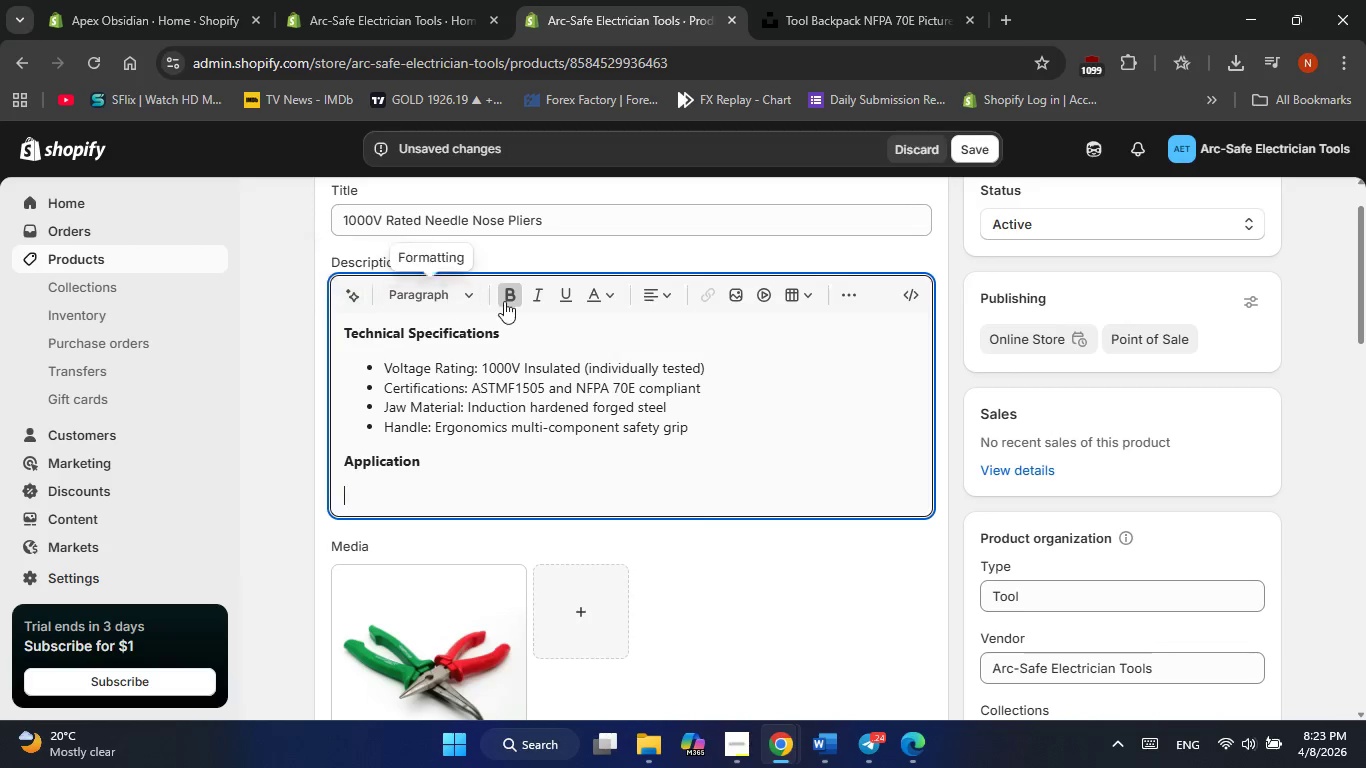 
left_click([507, 301])
 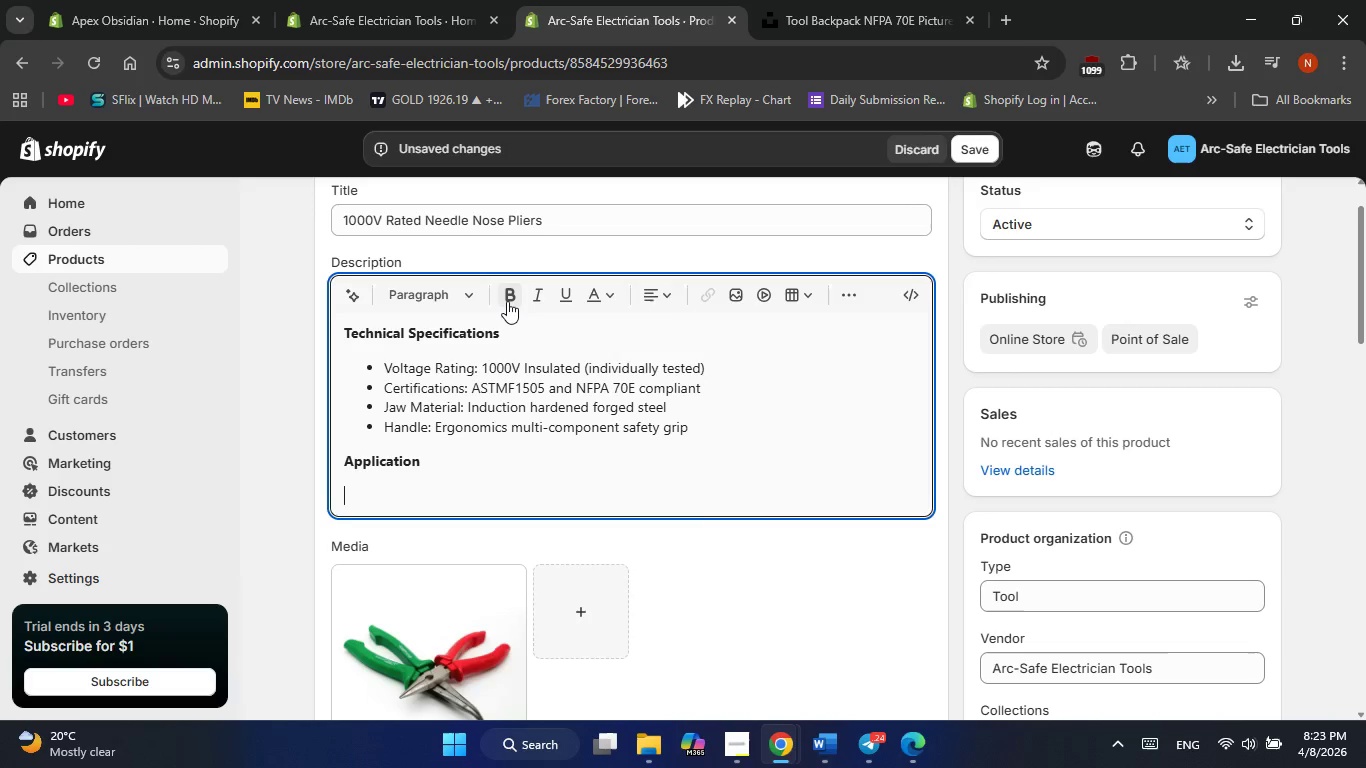 
type(These needle nose )
 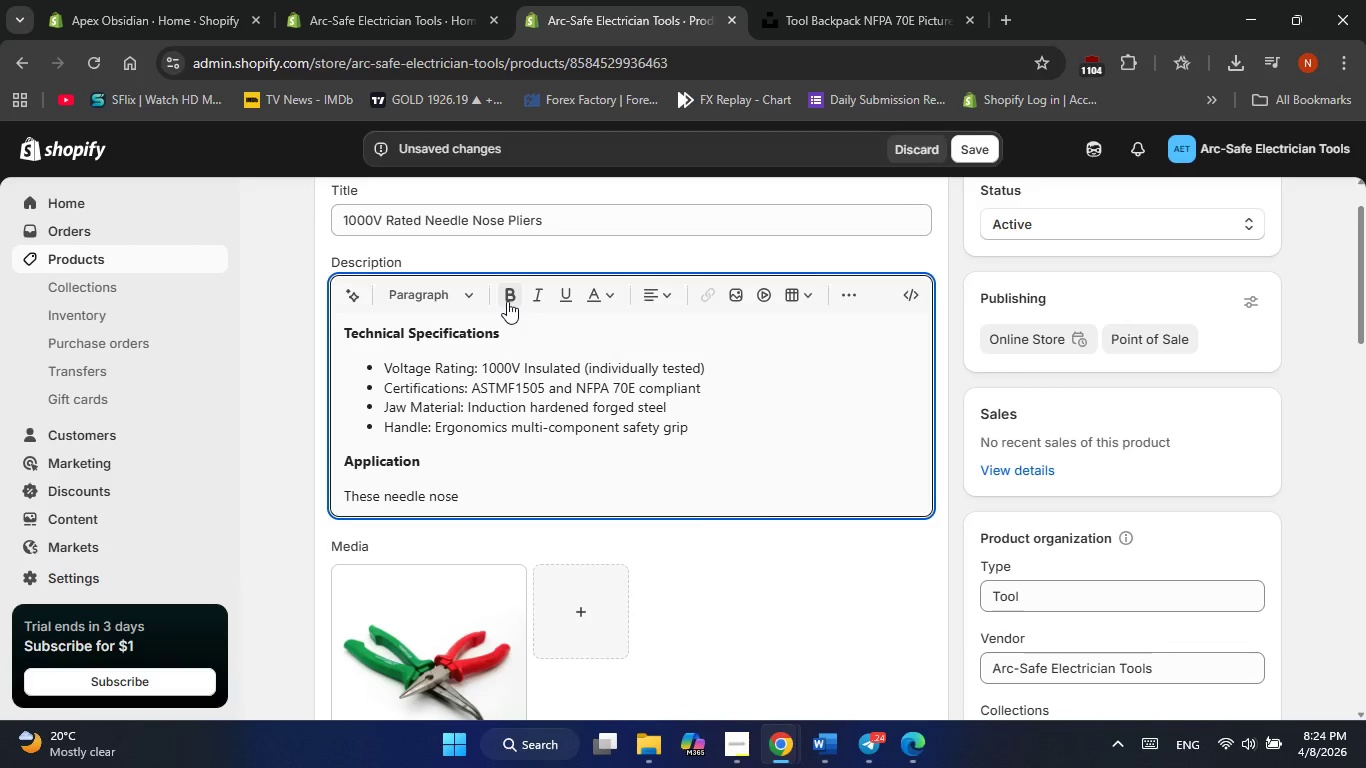 
wait(51.38)
 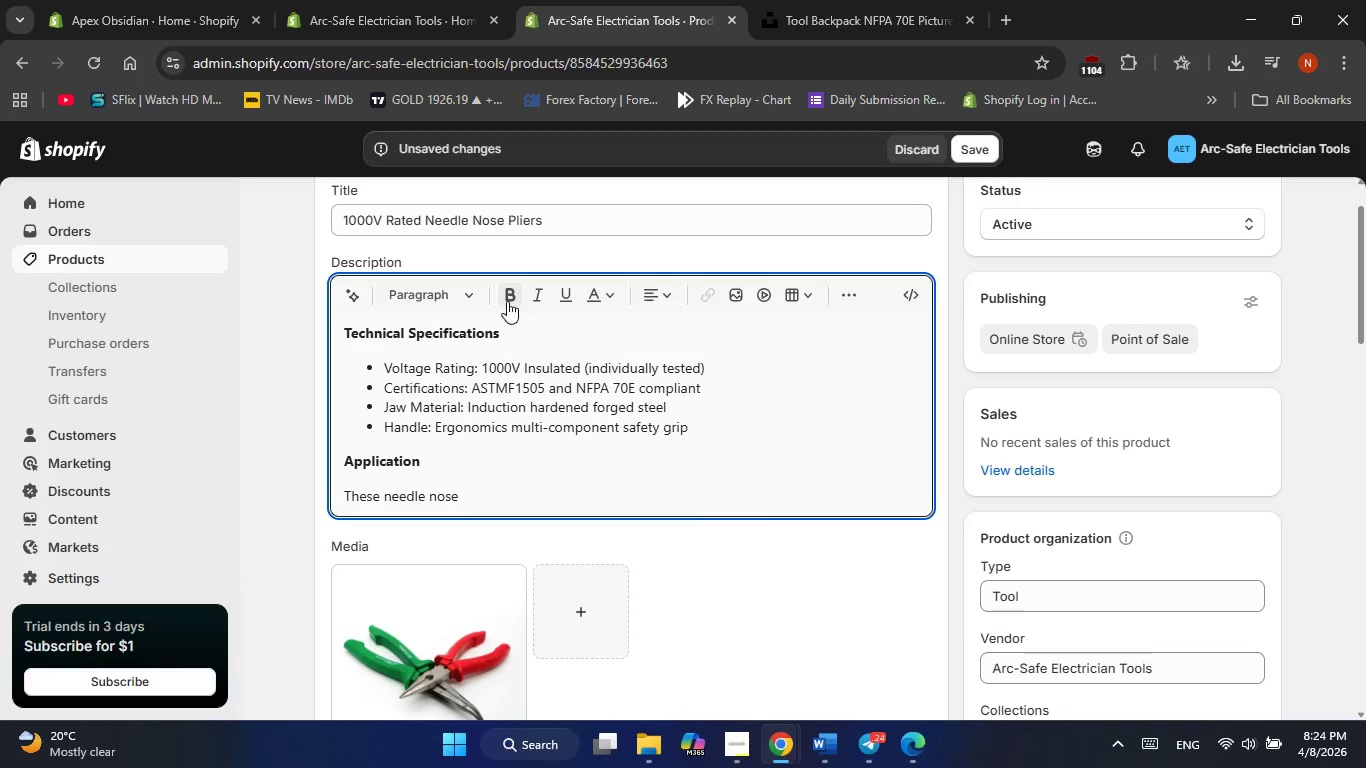 
type(pliers provide the reach and grip )
 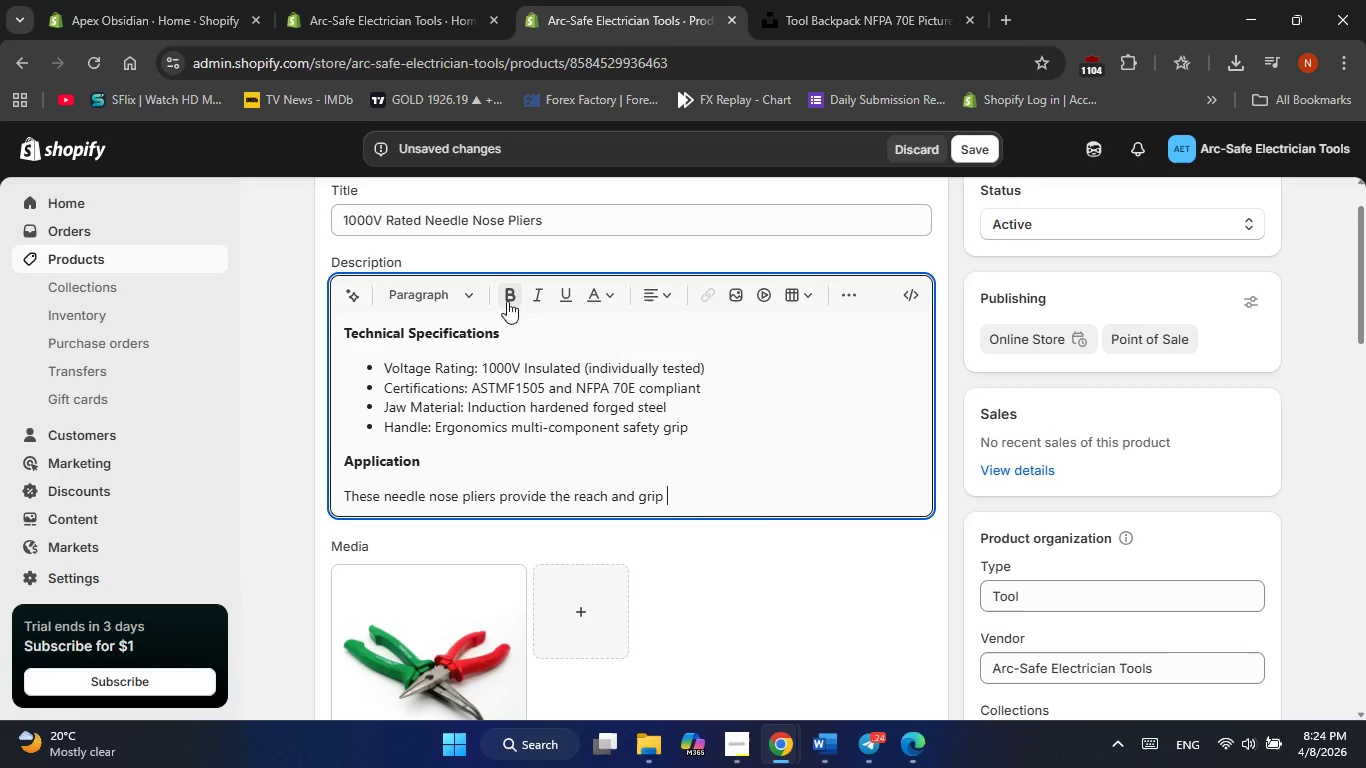 
type(needed for wire manipulation in crowded )
key(Backspace)
type(, energized contro l )
key(Backspace)
key(Backspace)
type(l )
key(Backspace)
key(Backspace)
key(Backspace)
type(l cabinets. The 1000V insulated handles act as a critical barrier protecting the user from accident a)
key(Backspace)
type(contact wth live )
 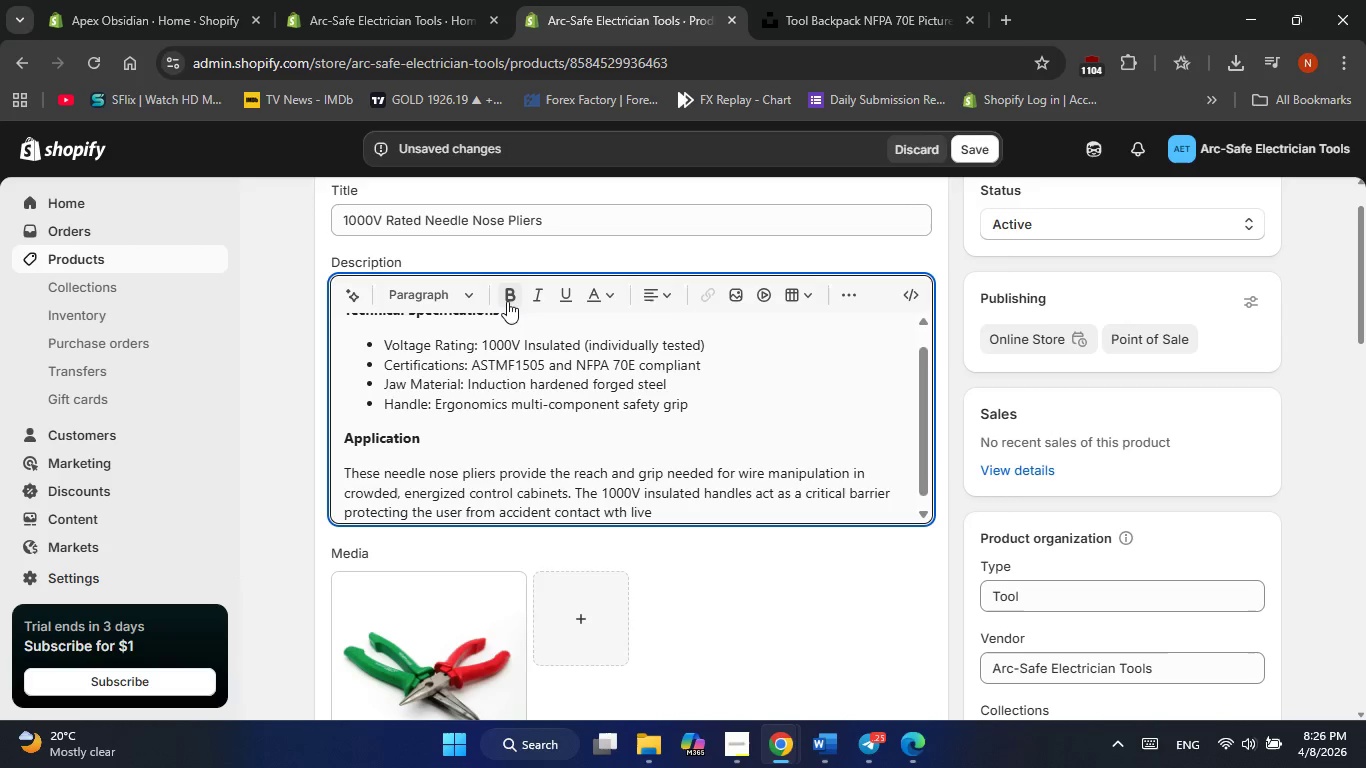 
key(ArrowLeft)
 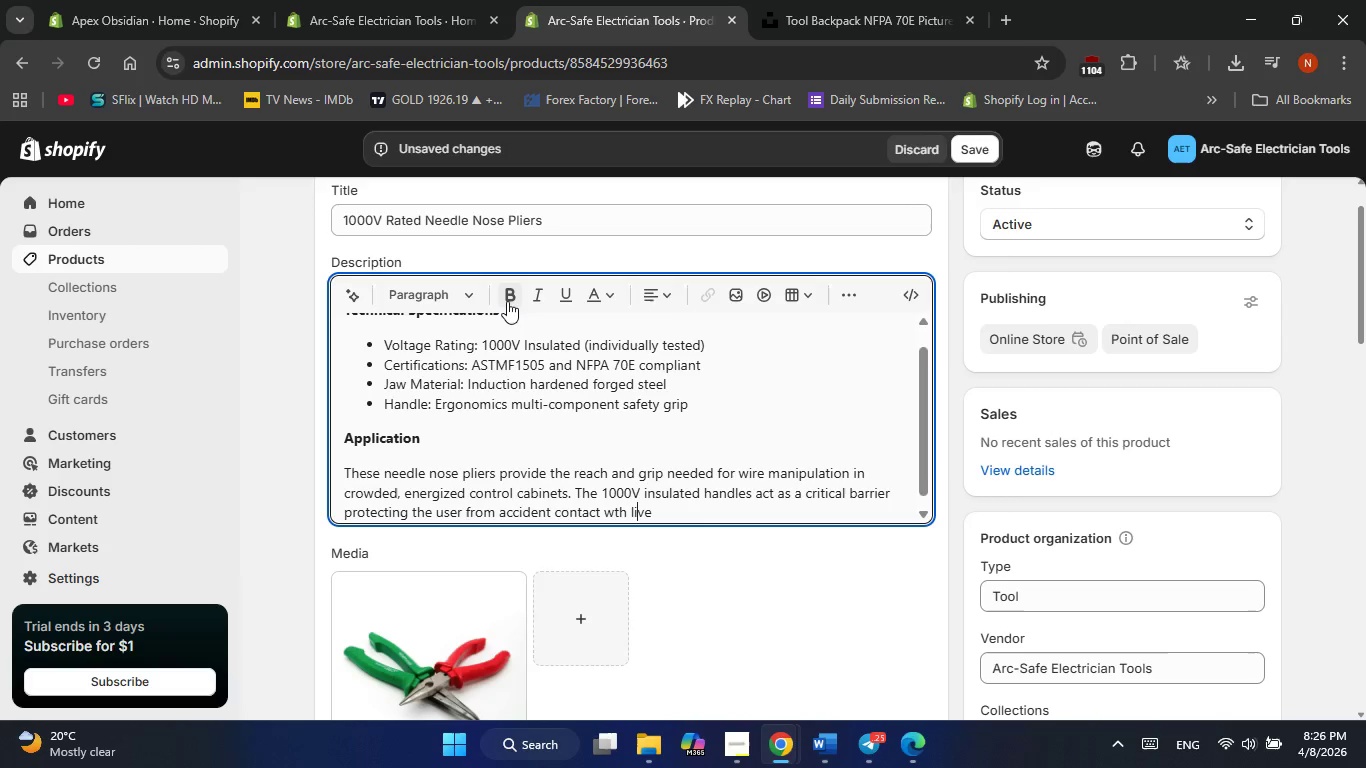 
key(ArrowLeft)
 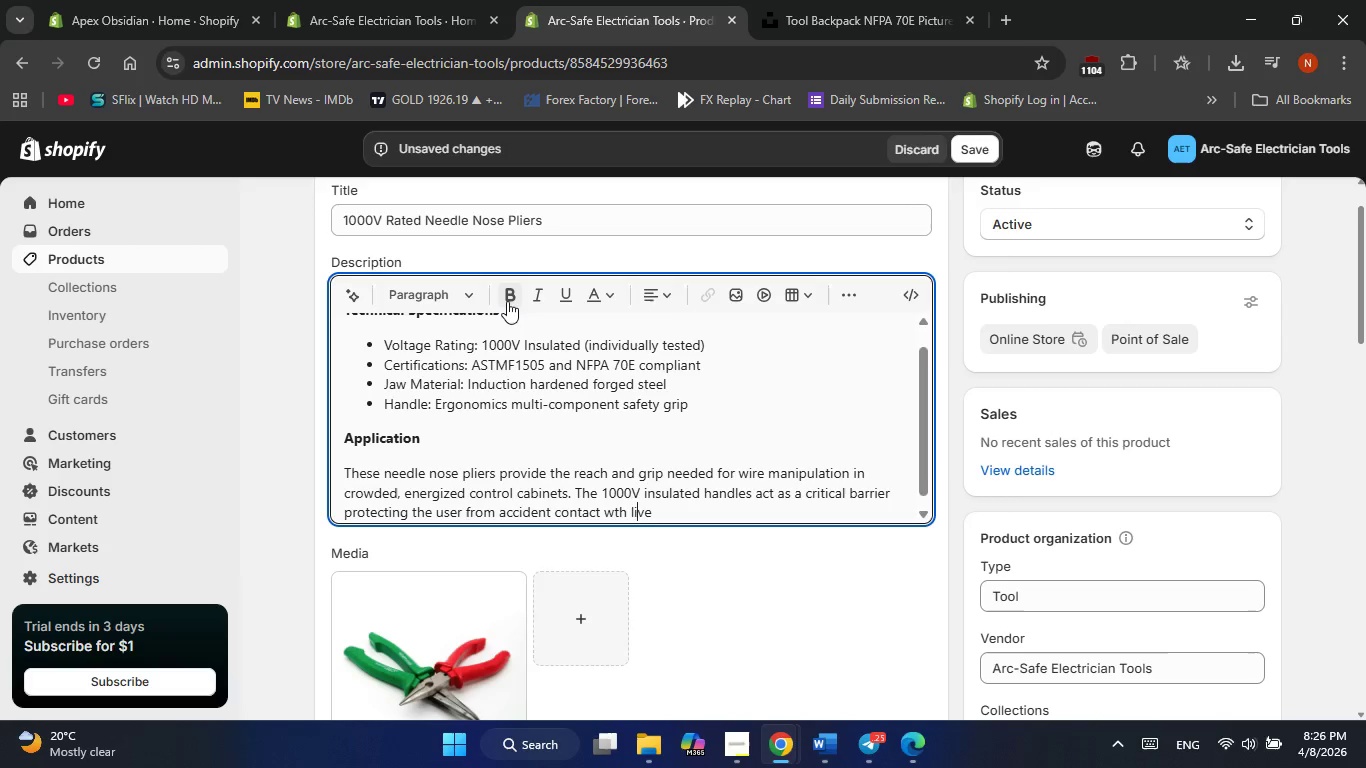 
key(ArrowLeft)
 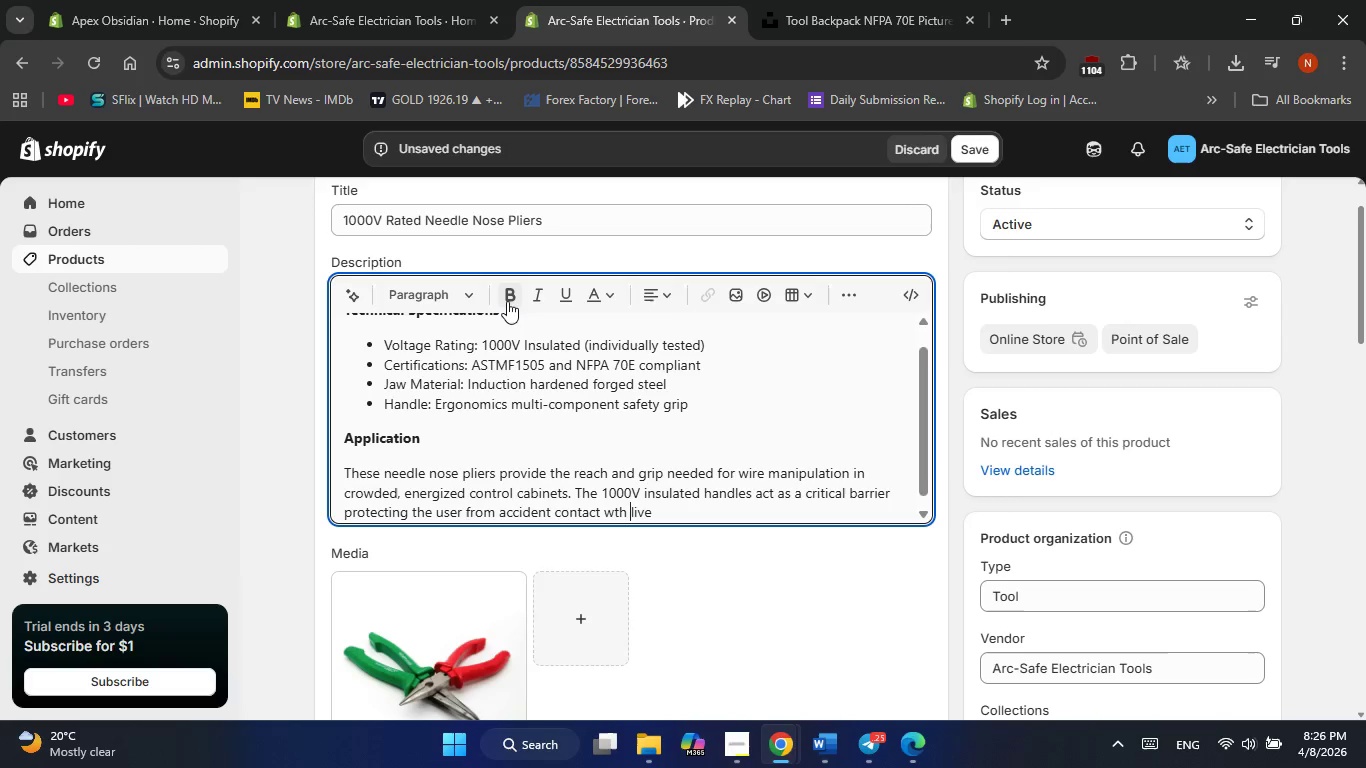 
key(ArrowLeft)
 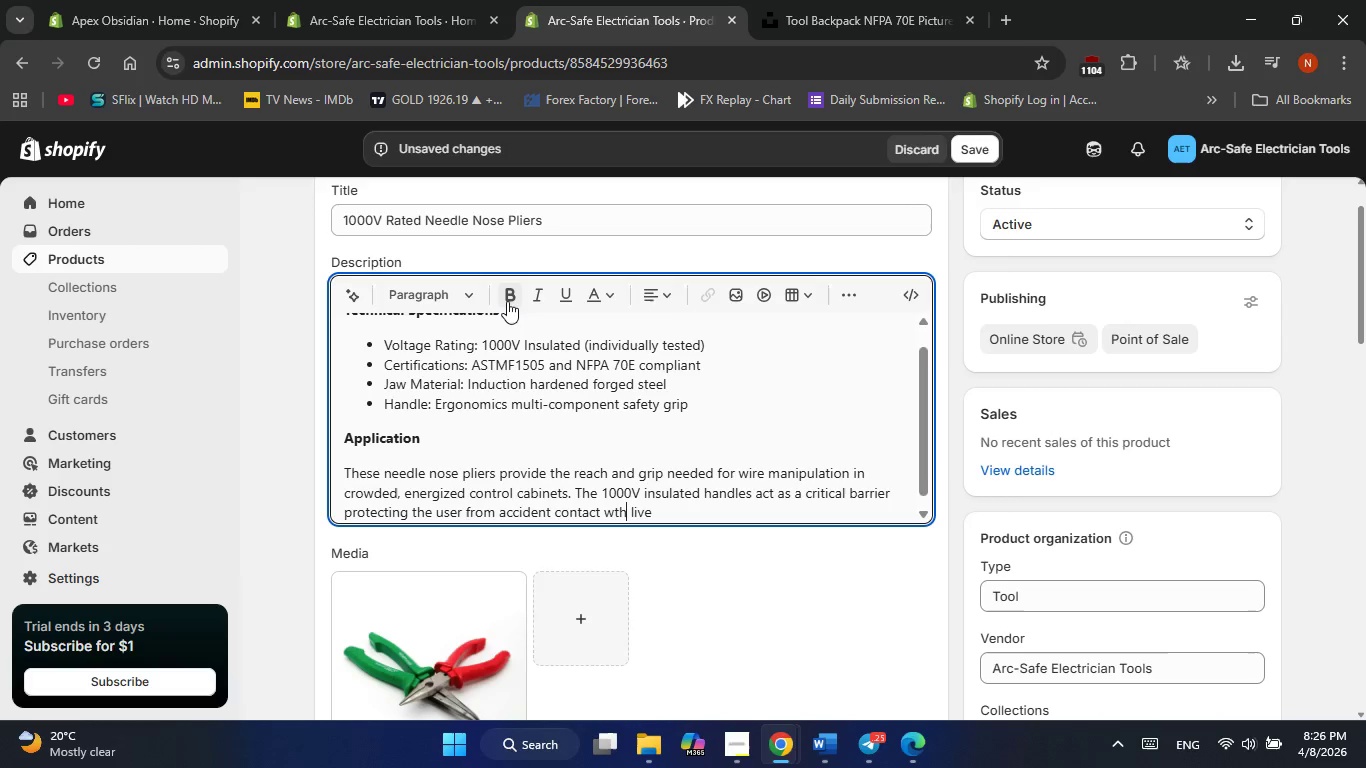 
key(ArrowLeft)
 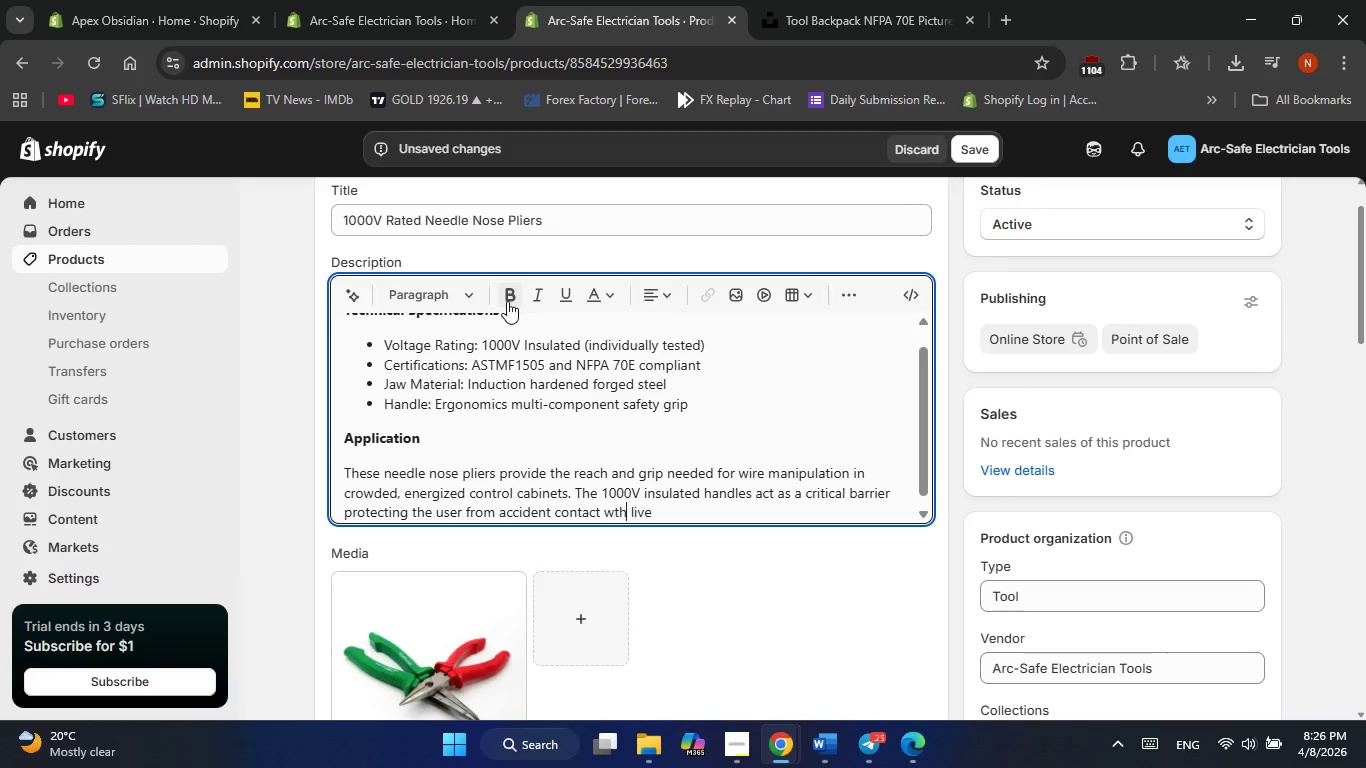 
key(ArrowLeft)
 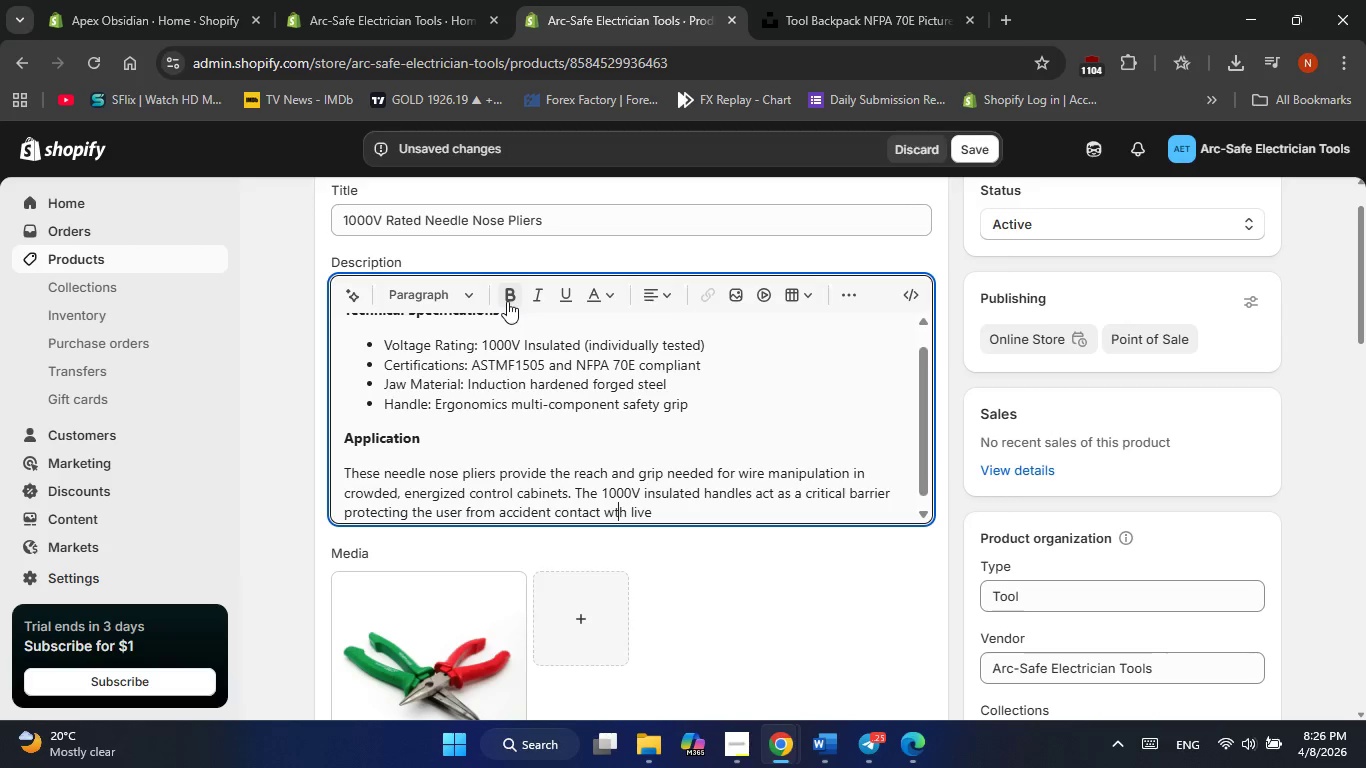 
key(ArrowLeft)
 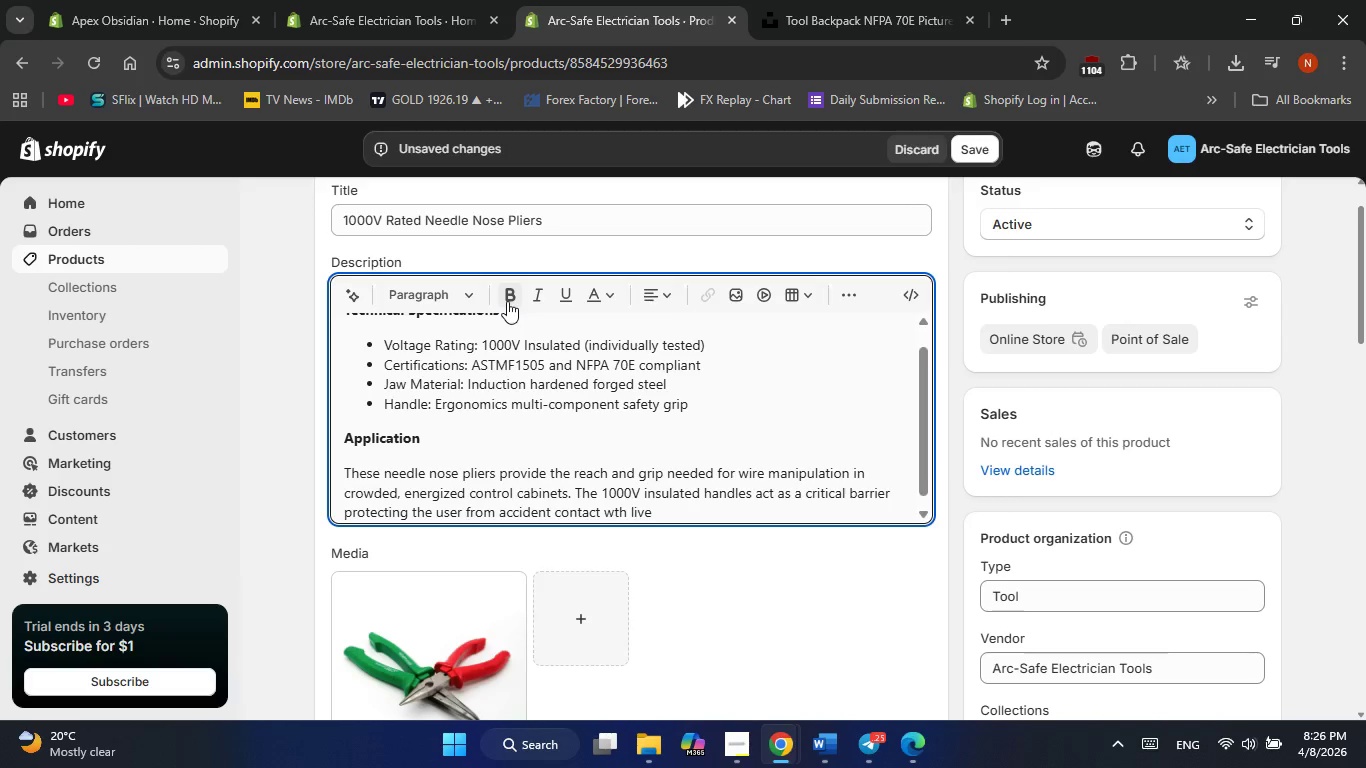 
key(I)
 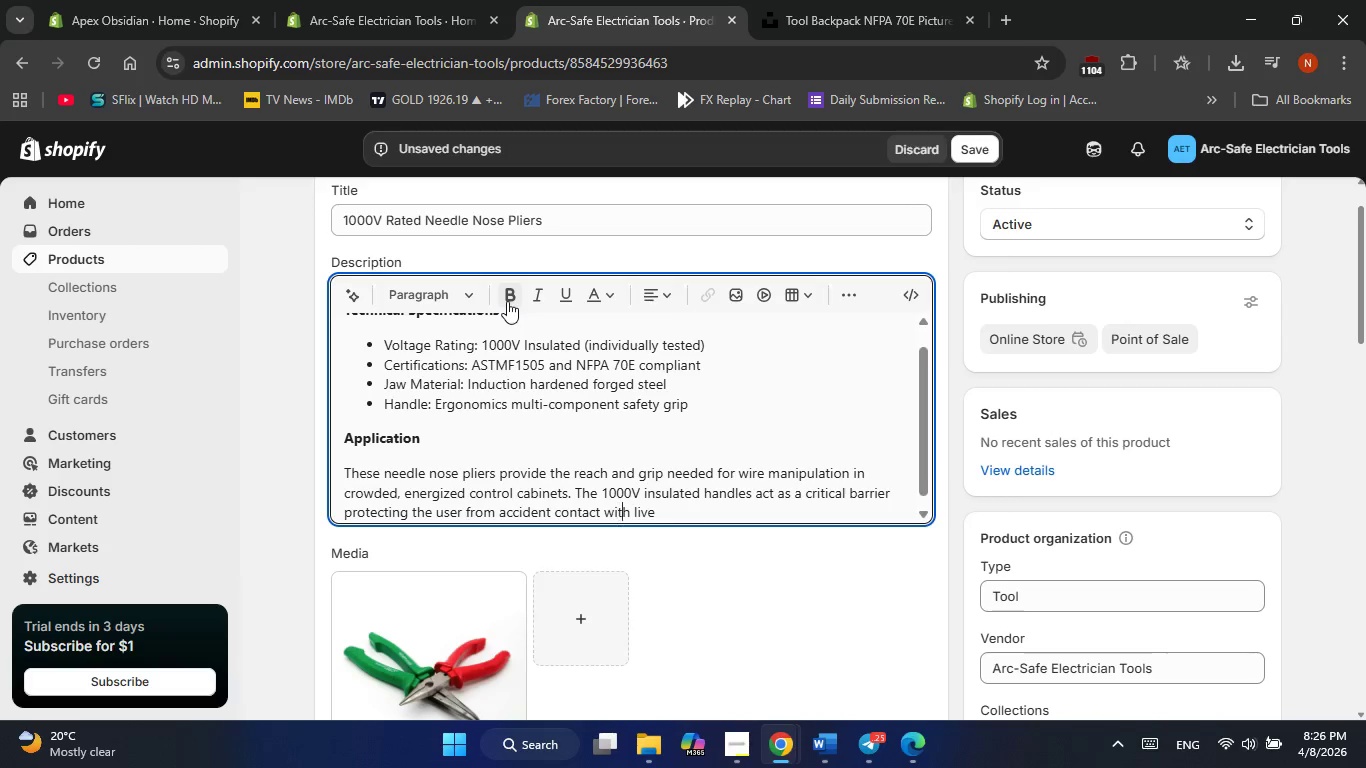 
hold_key(key=ArrowRight, duration=0.81)
 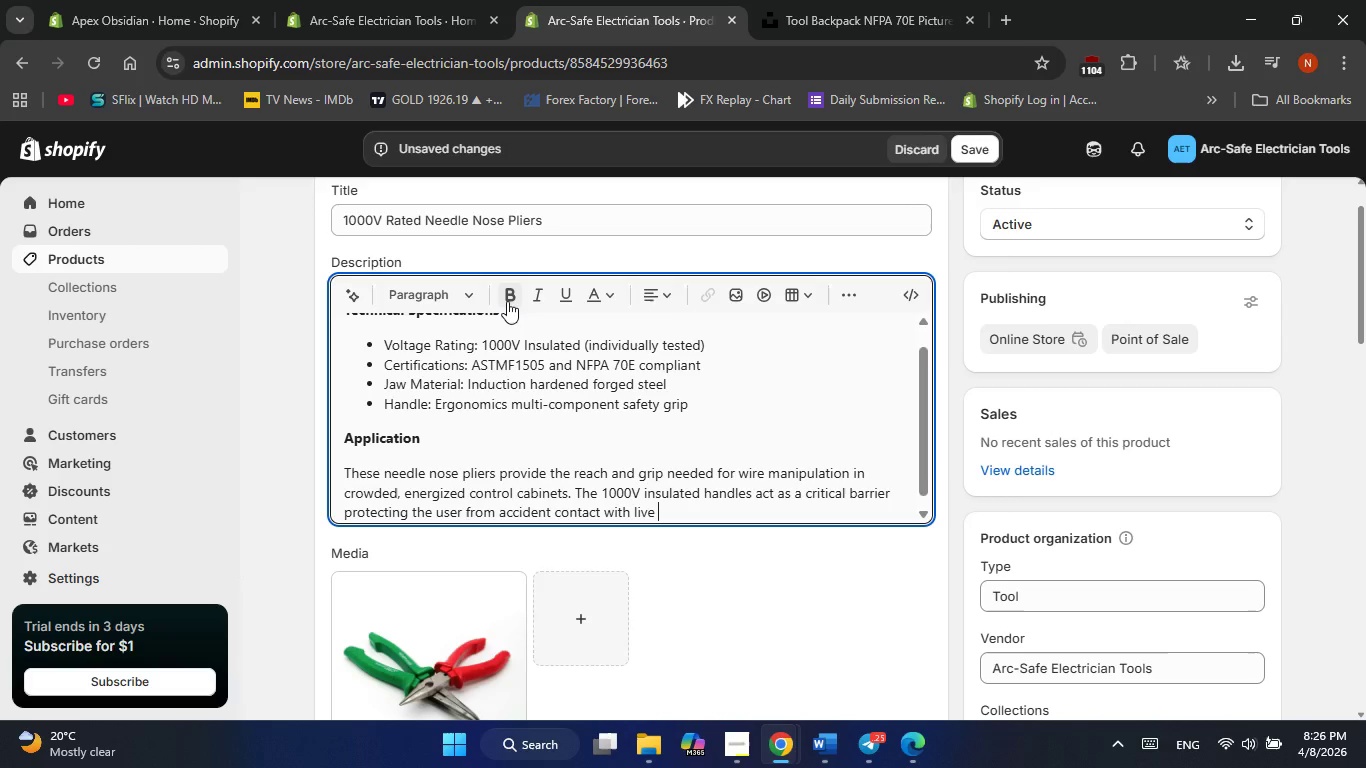 
type(circuits )
 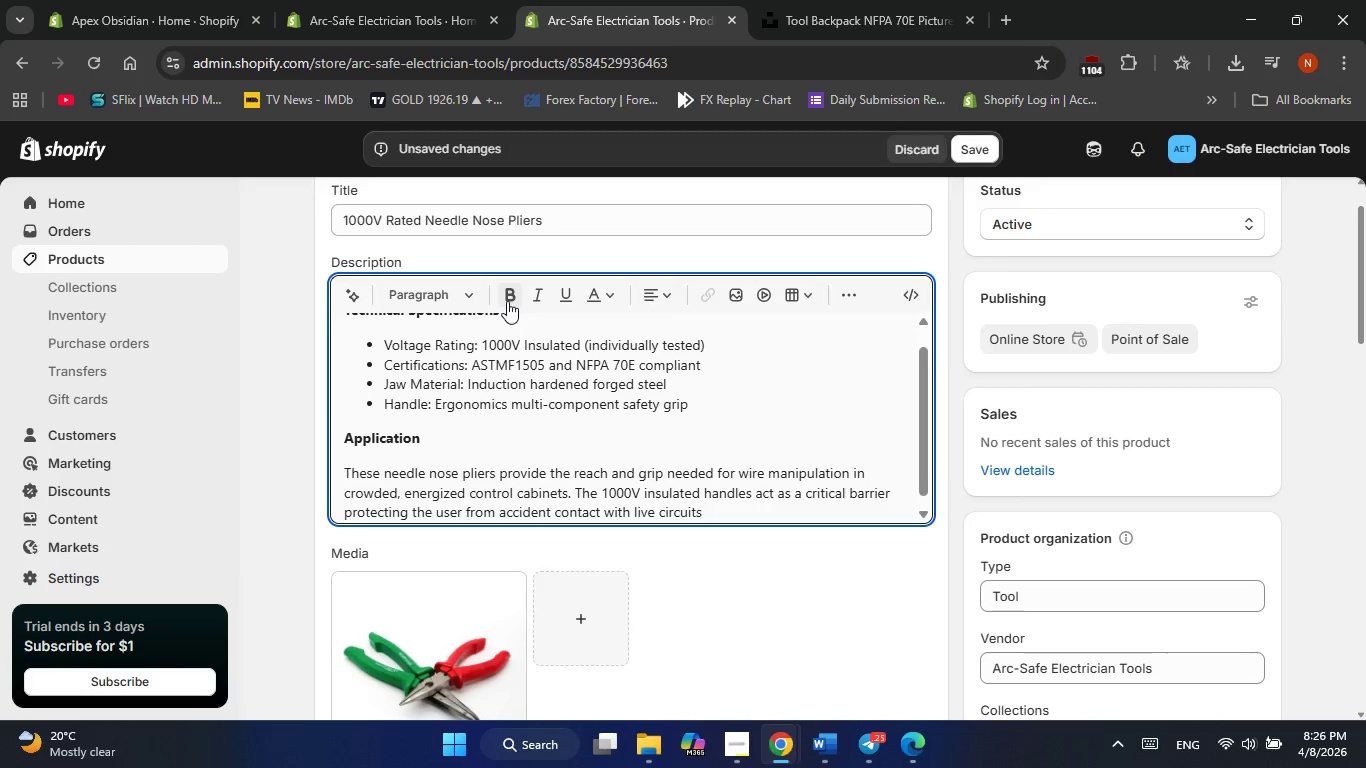 
key(Backspace)
 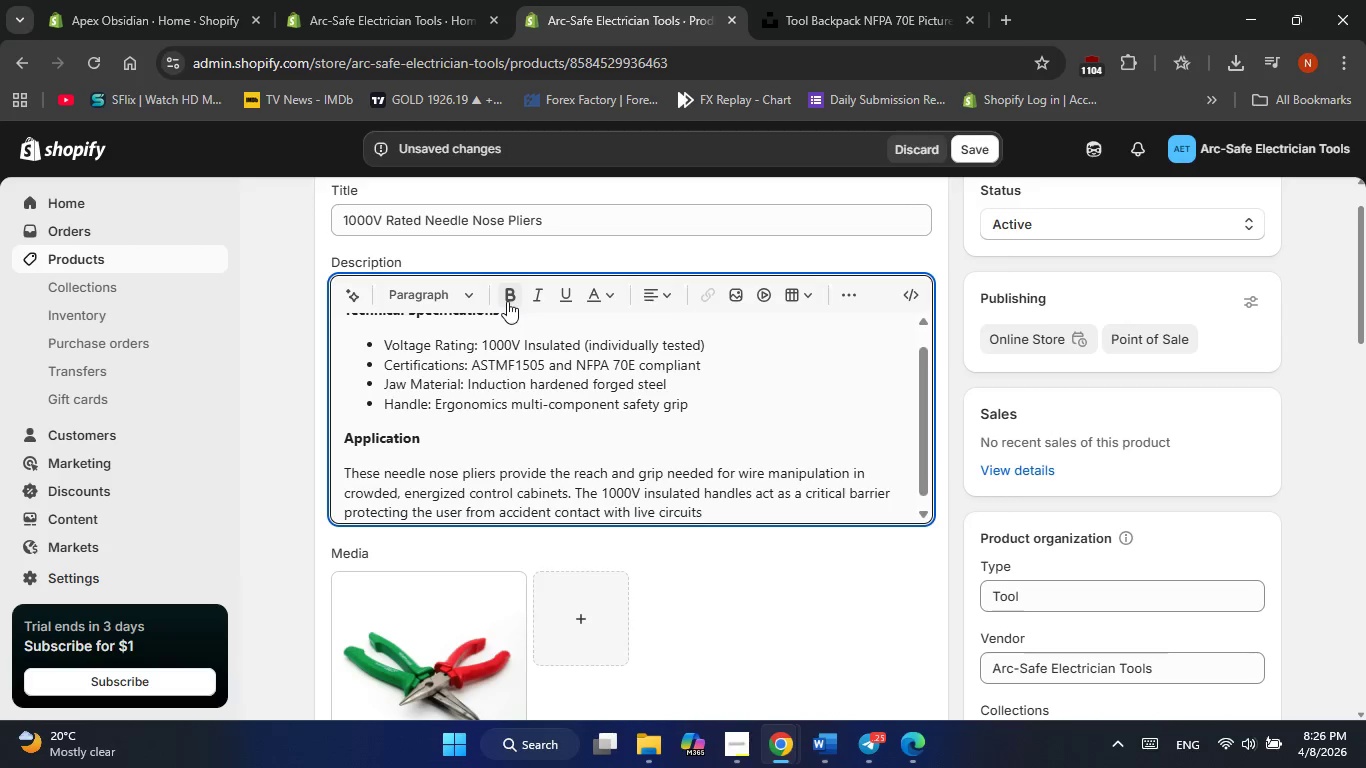 
key(Period)
 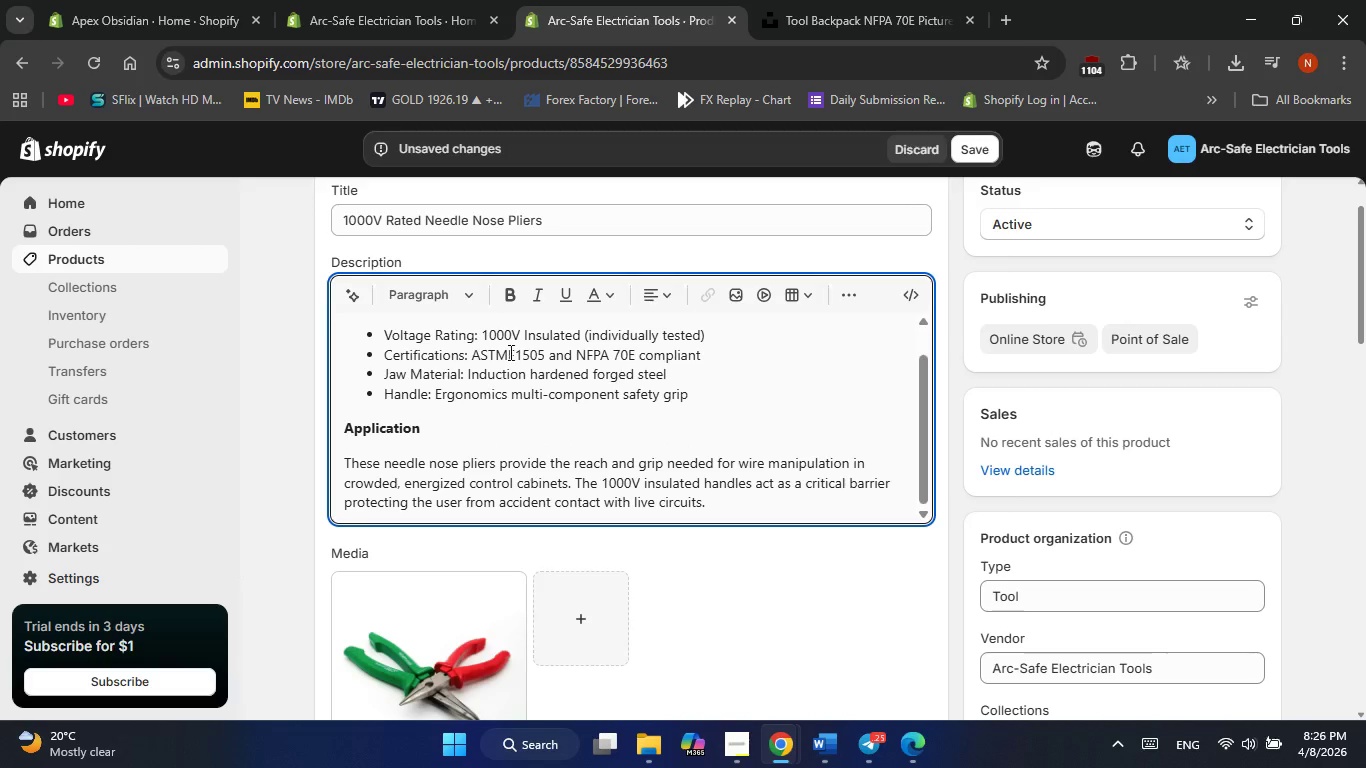 
left_click([722, 513])
 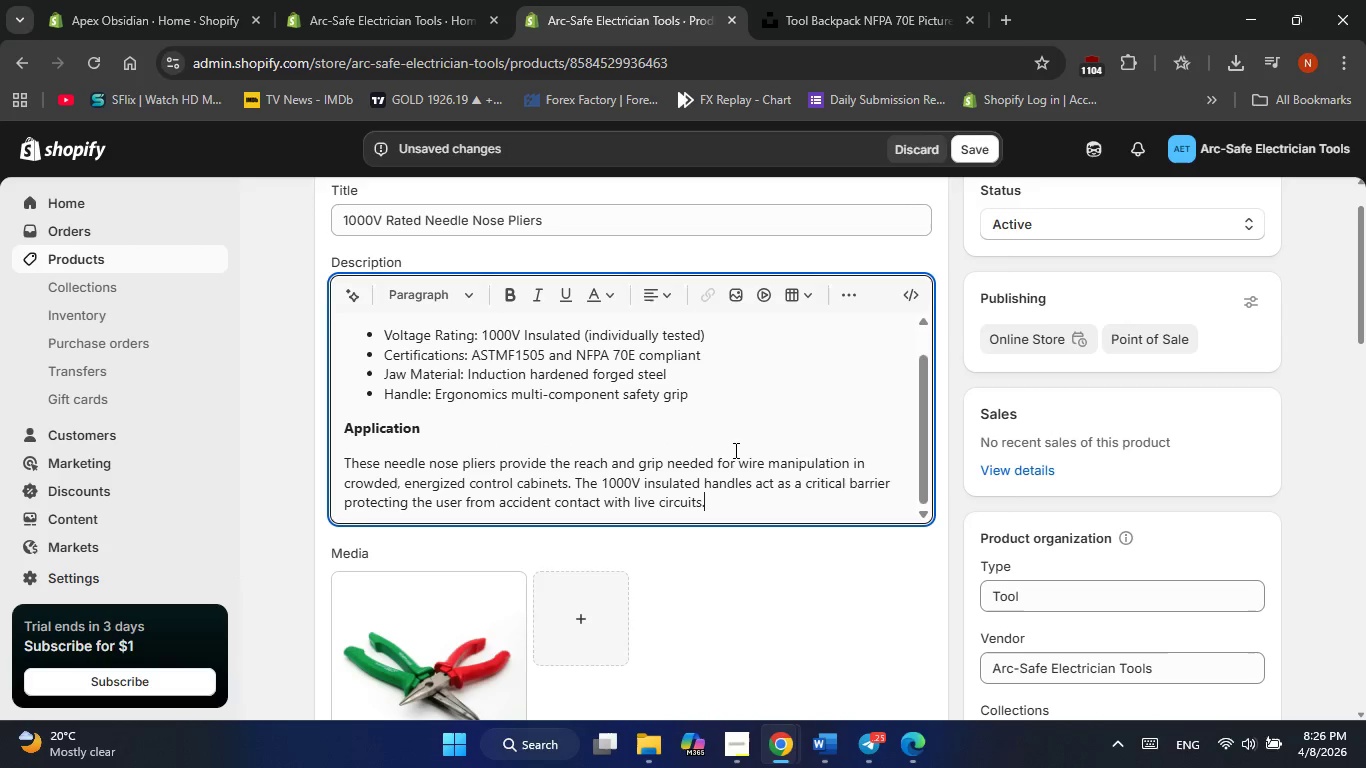 
scroll: coordinate [789, 537], scroll_direction: down, amount: 4.0
 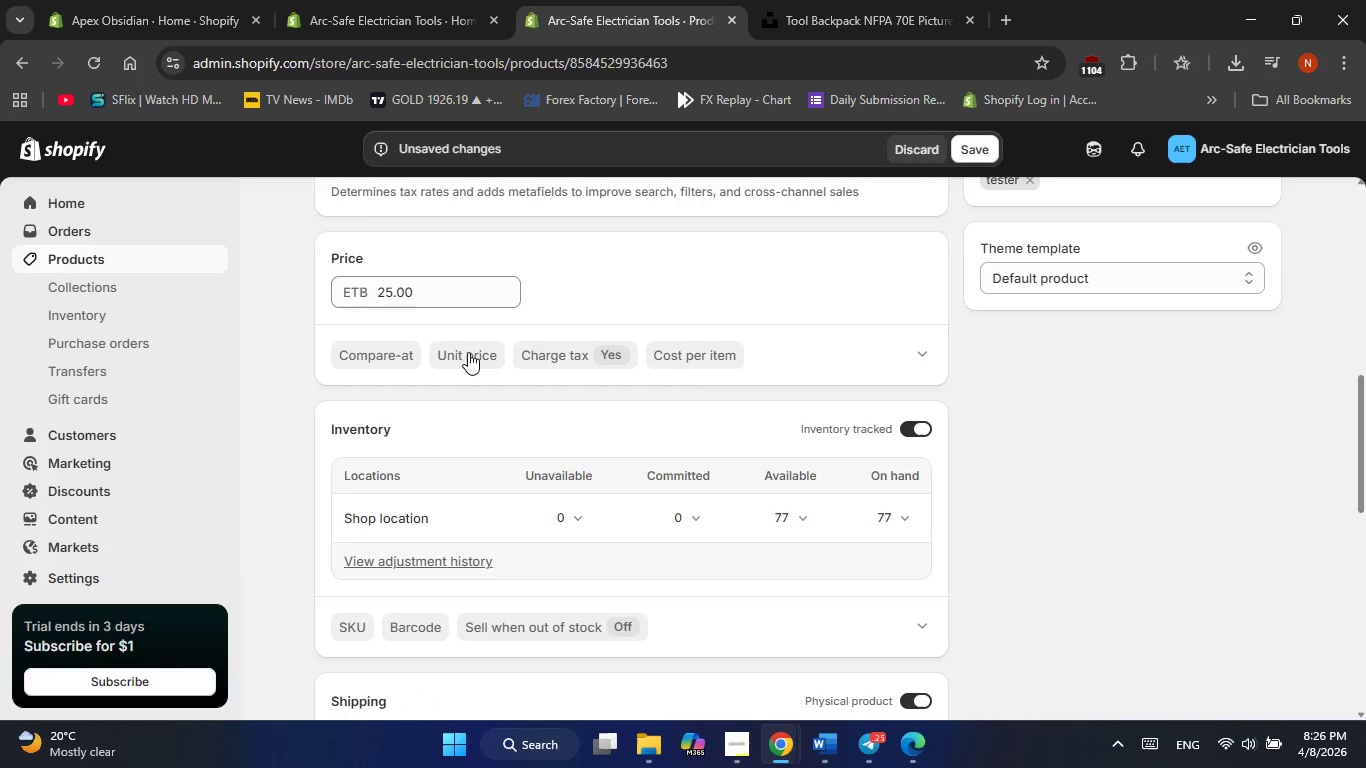 
scroll: coordinate [474, 359], scroll_direction: up, amount: 2.0
 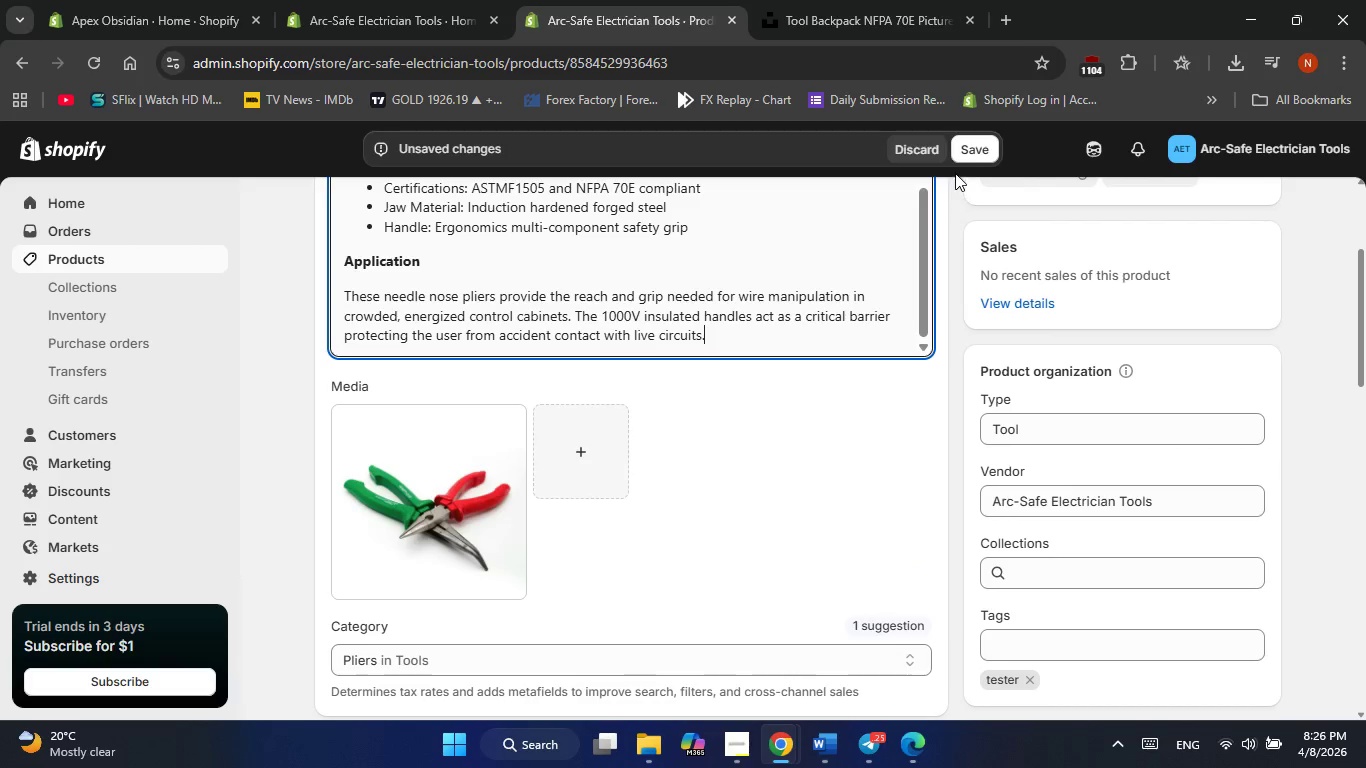 
left_click([970, 150])
 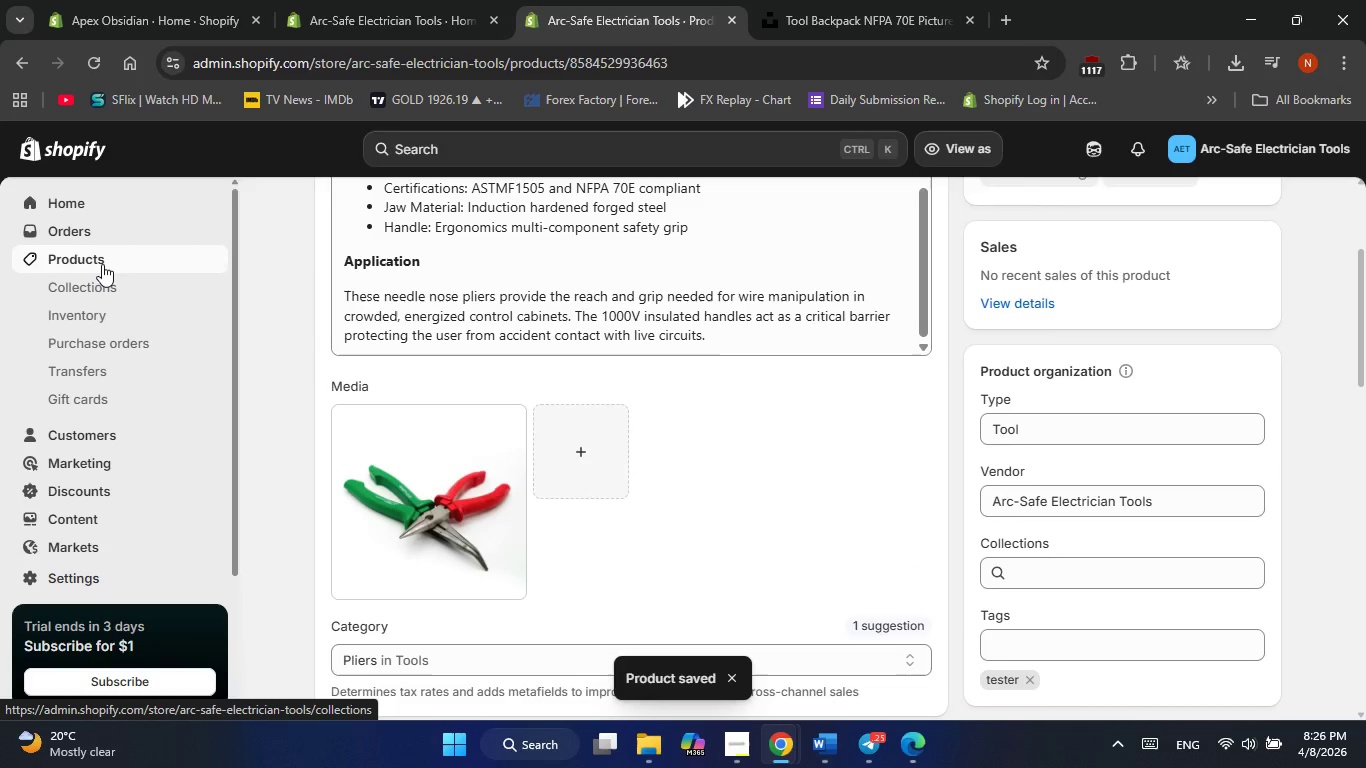 
wait(7.2)
 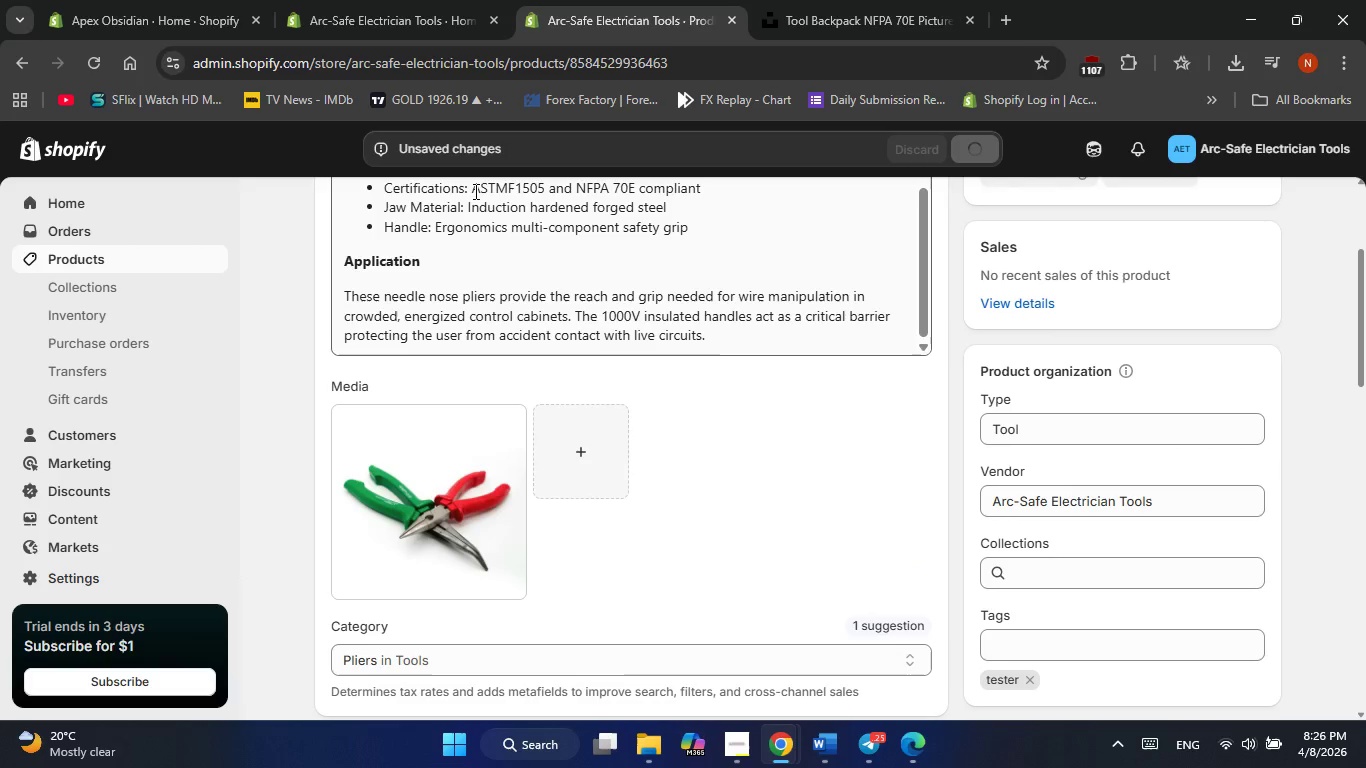 
left_click([102, 264])
 